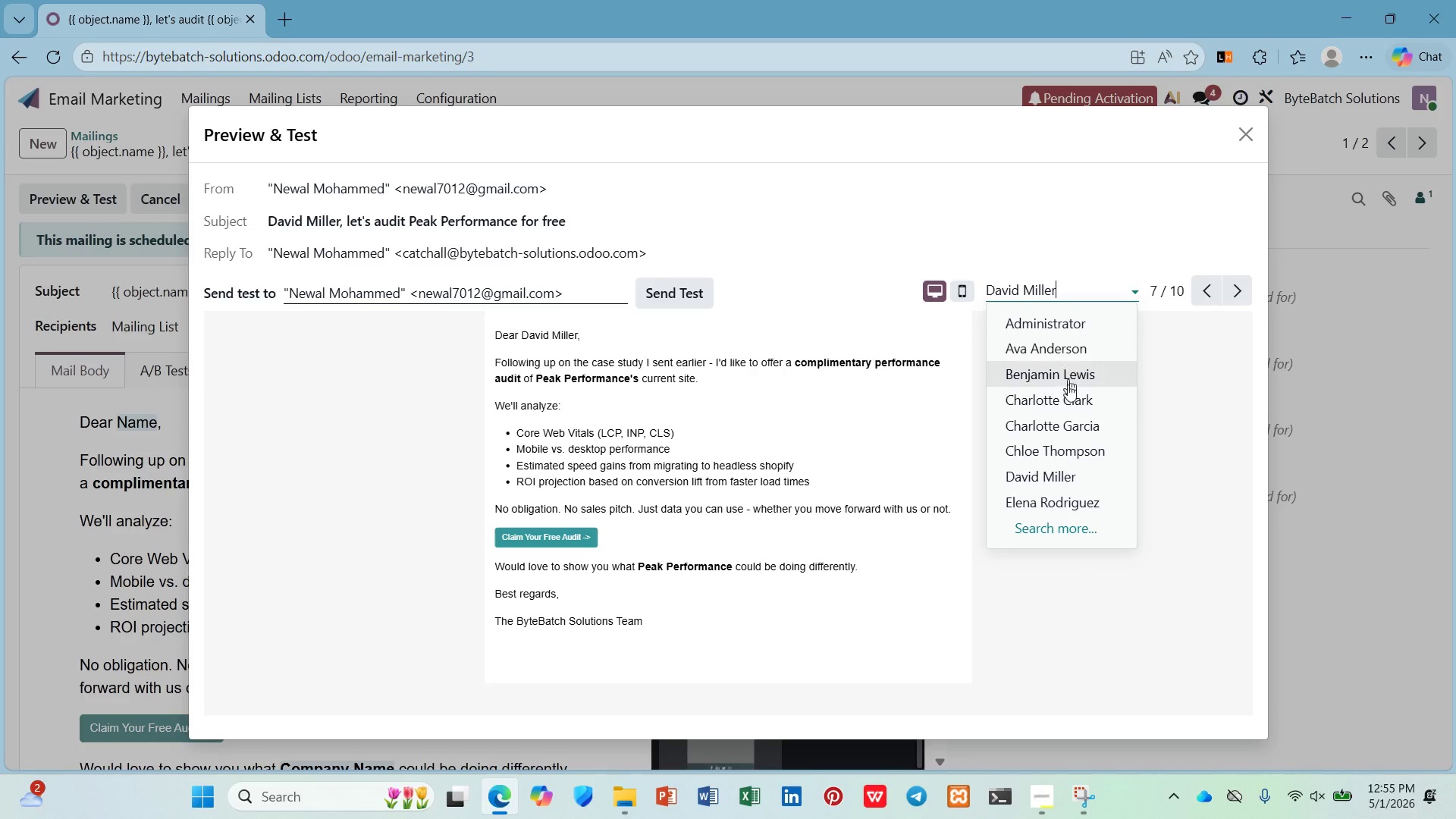 
left_click([1069, 398])
 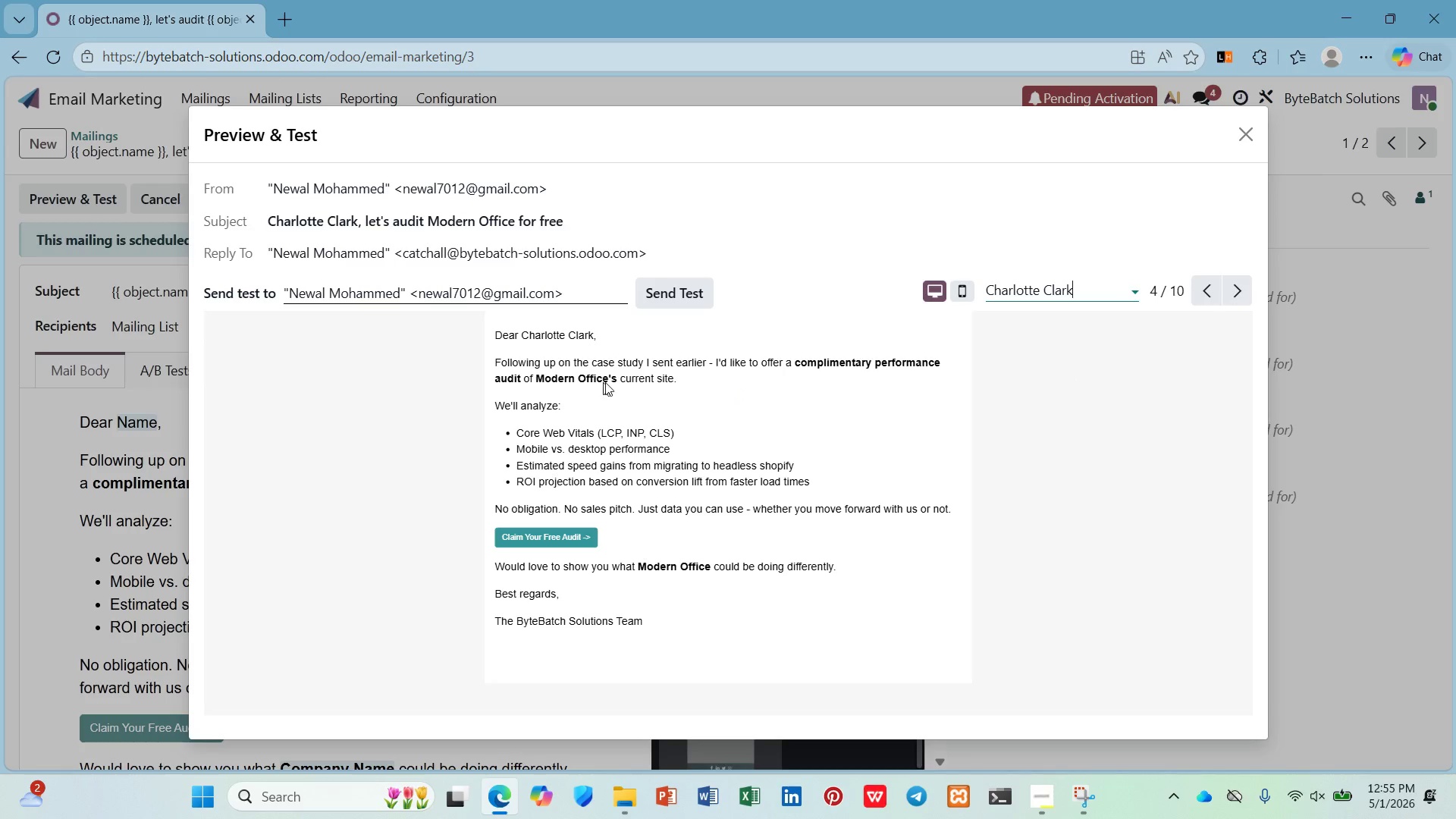 
left_click_drag(start_coordinate=[618, 377], to_coordinate=[532, 380])
 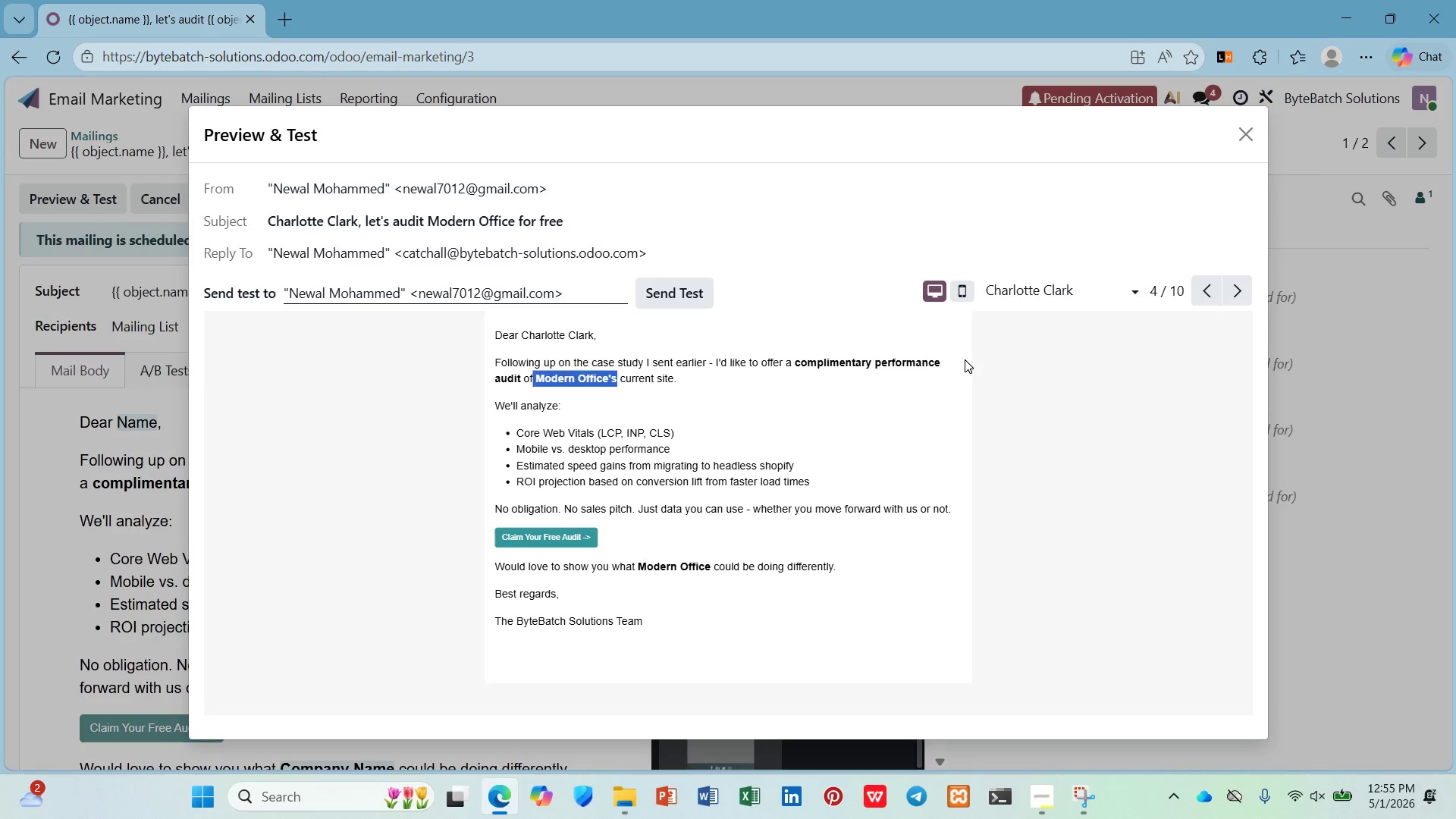 
left_click([965, 359])
 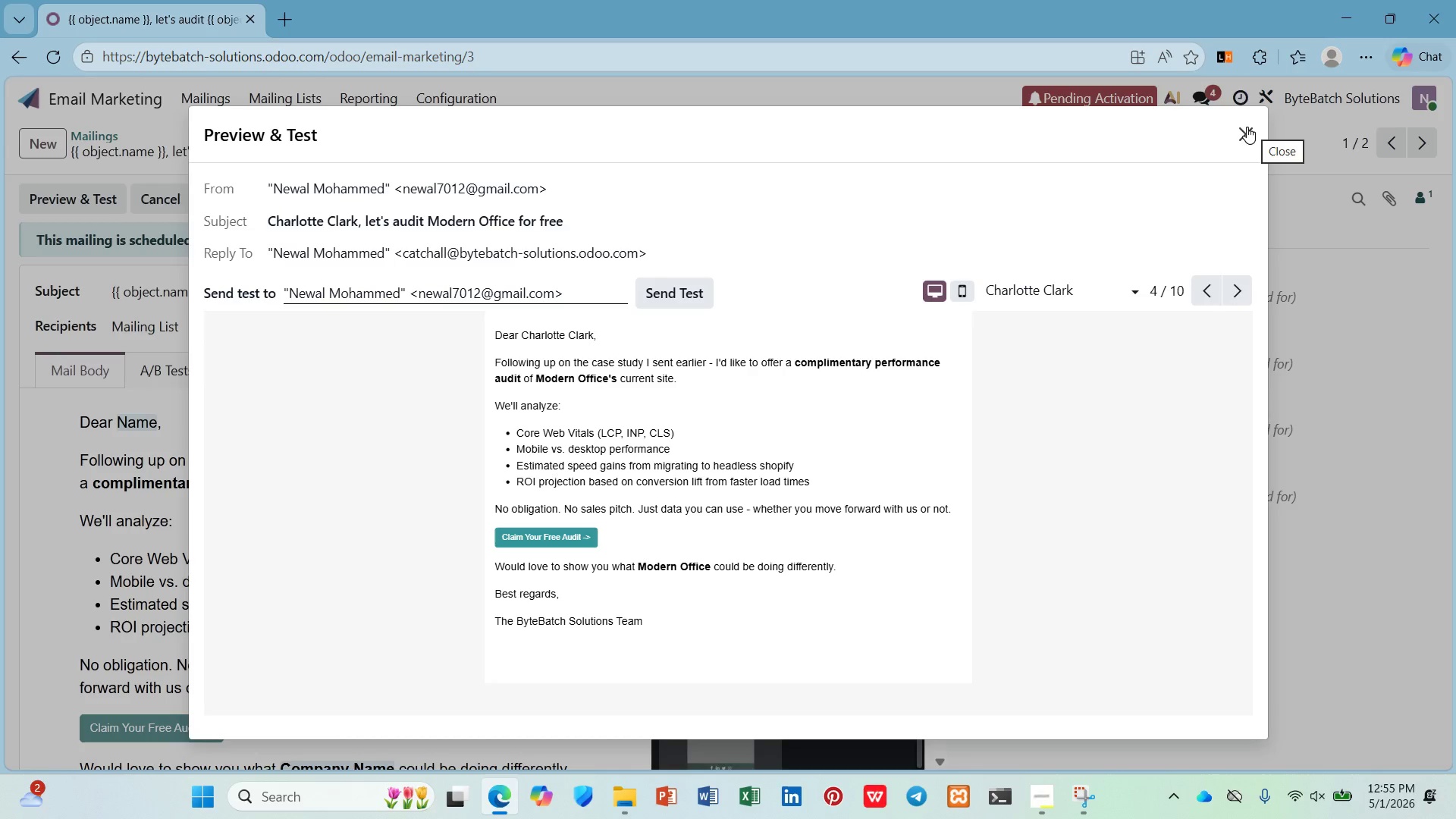 
left_click([1247, 127])
 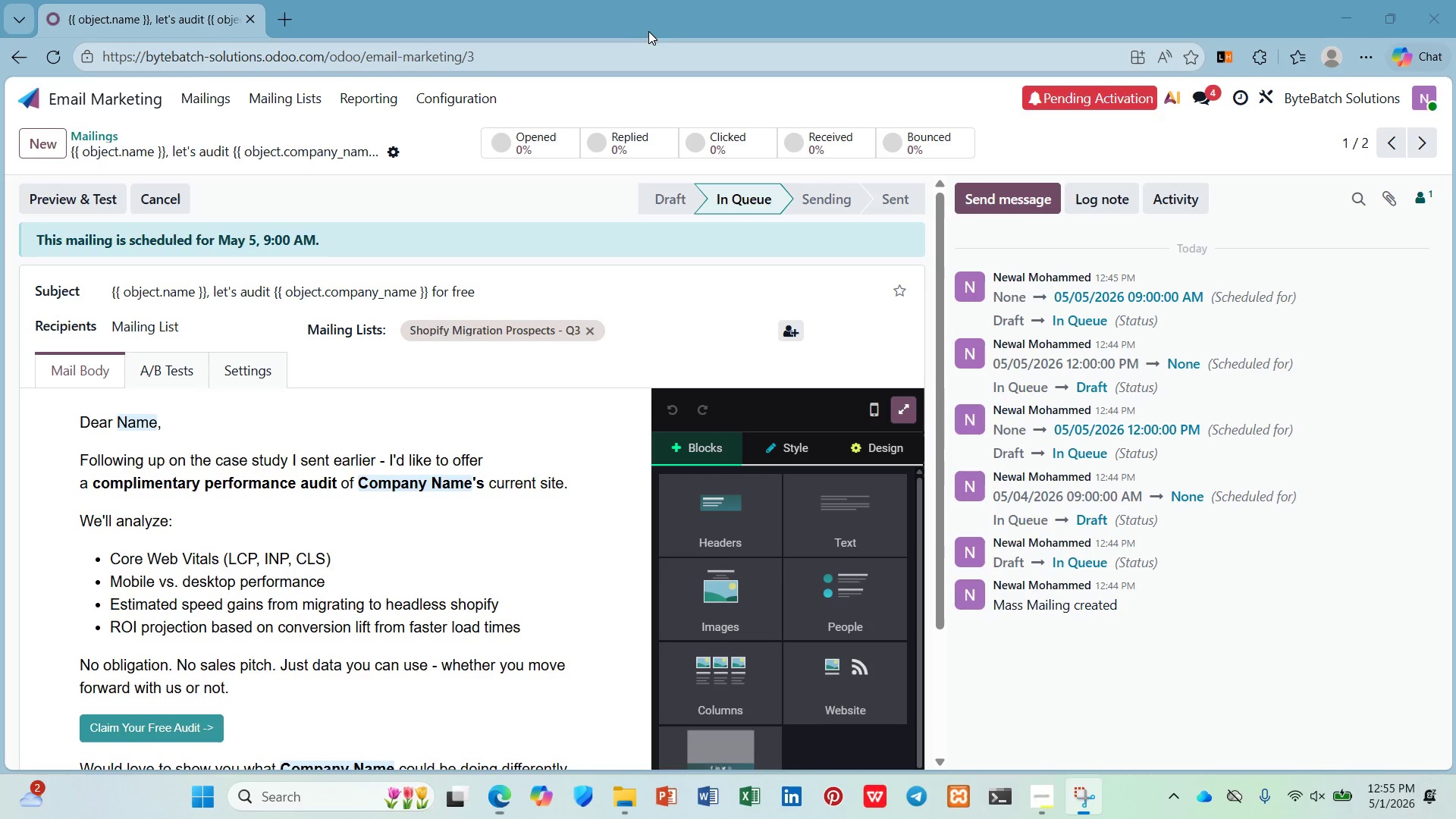 
left_click([661, 30])
 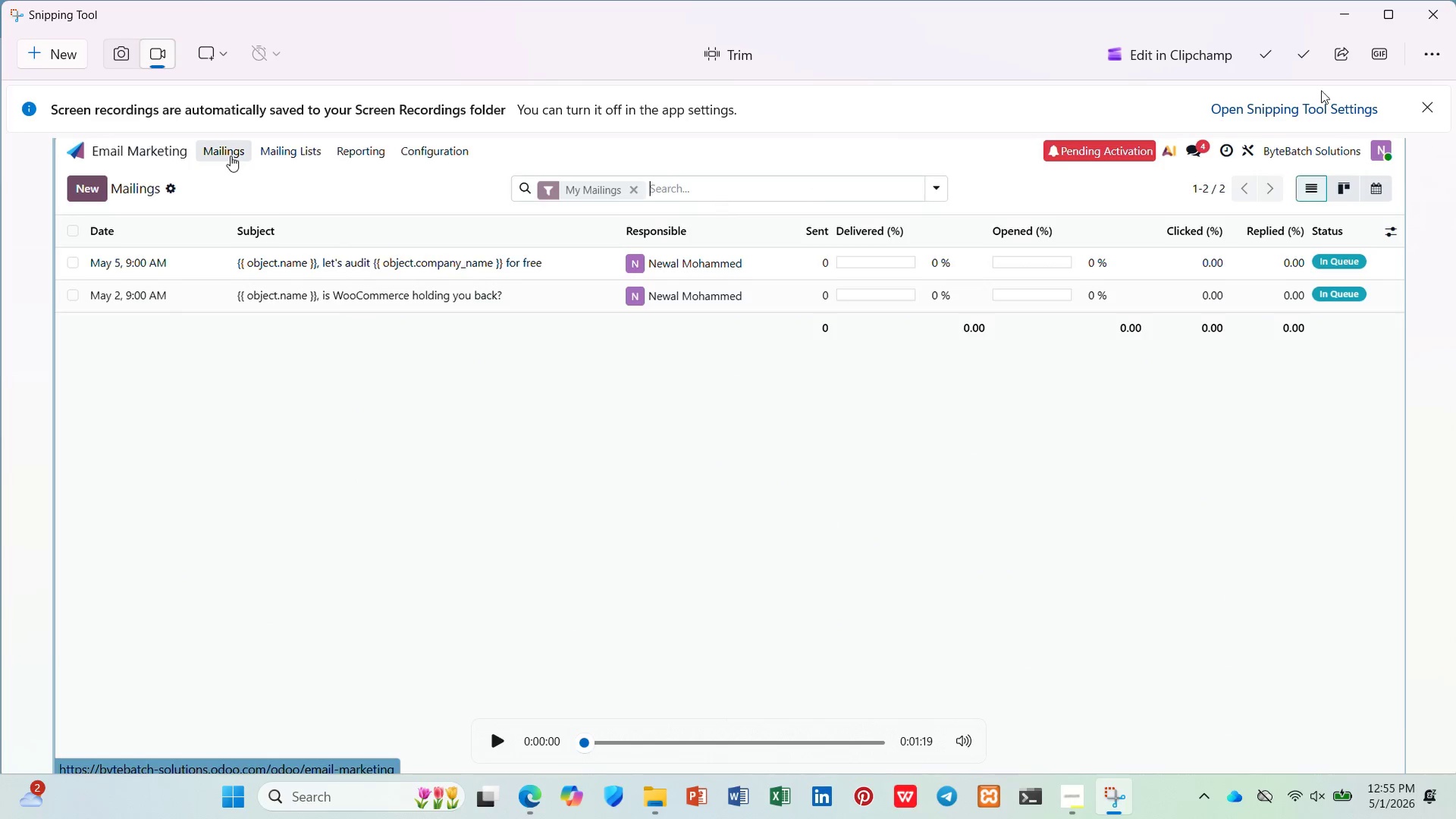 
left_click([1417, 17])
 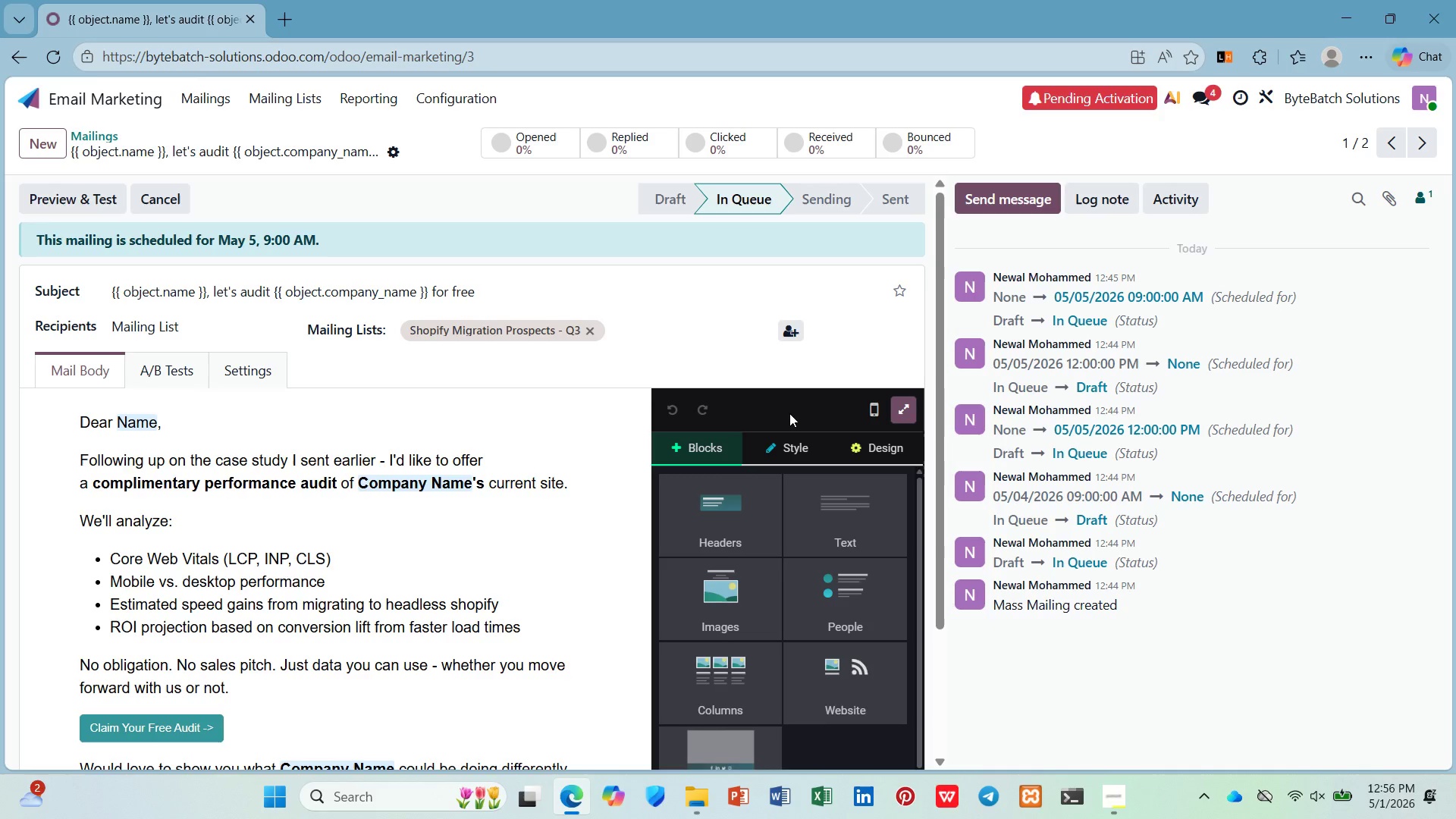 
wait(48.31)
 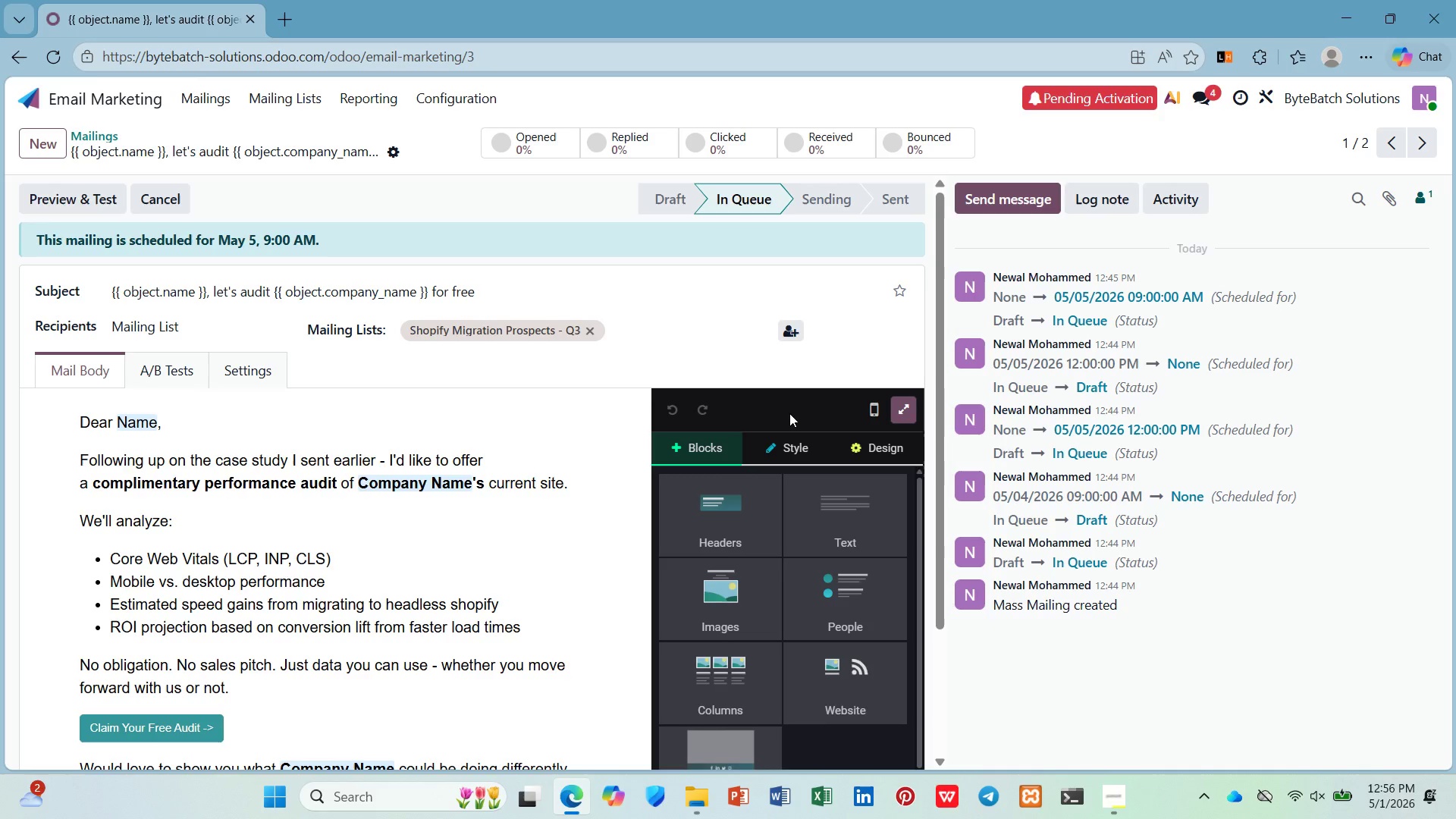 
left_click([1126, 296])
 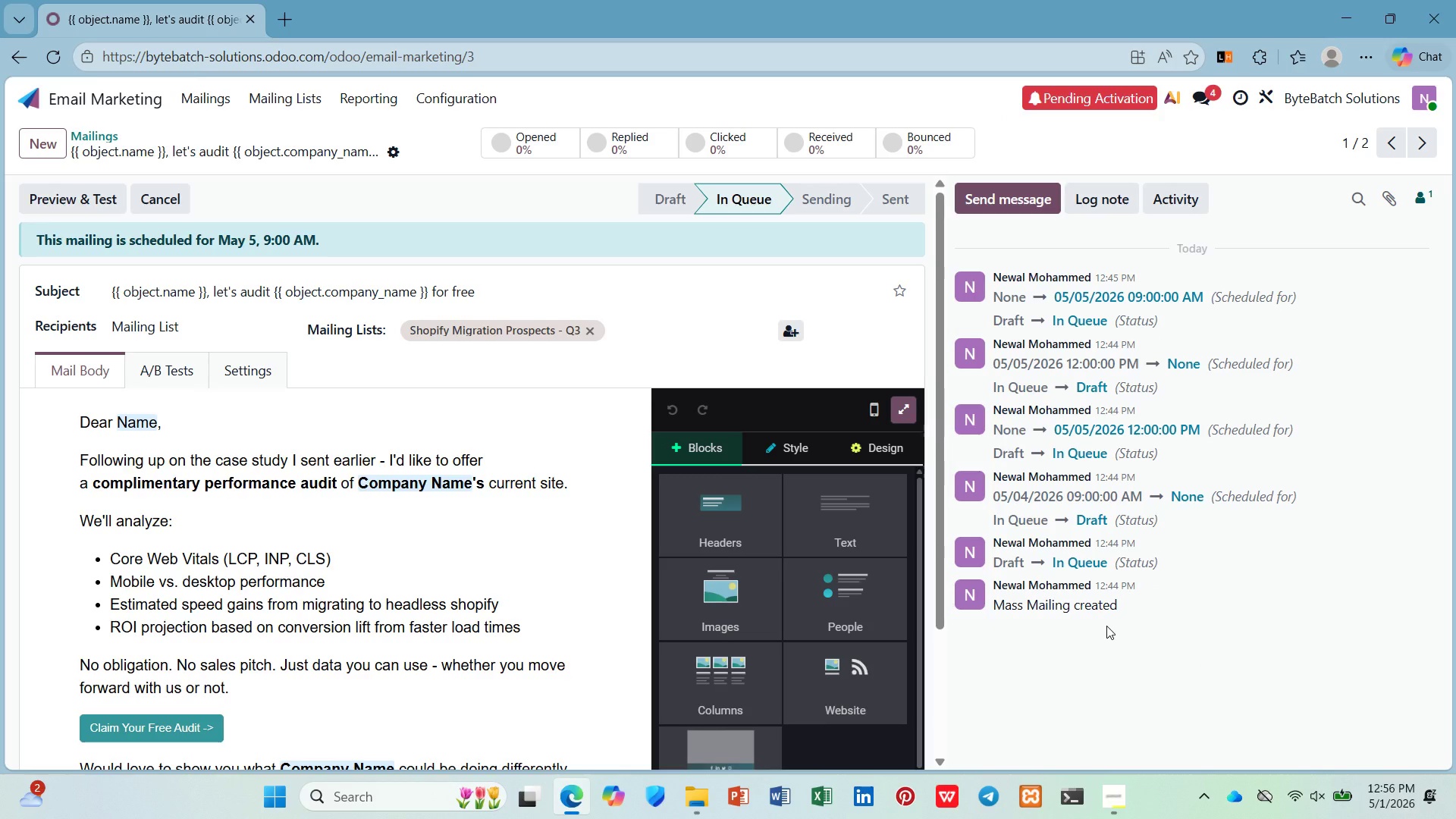 
wait(7.84)
 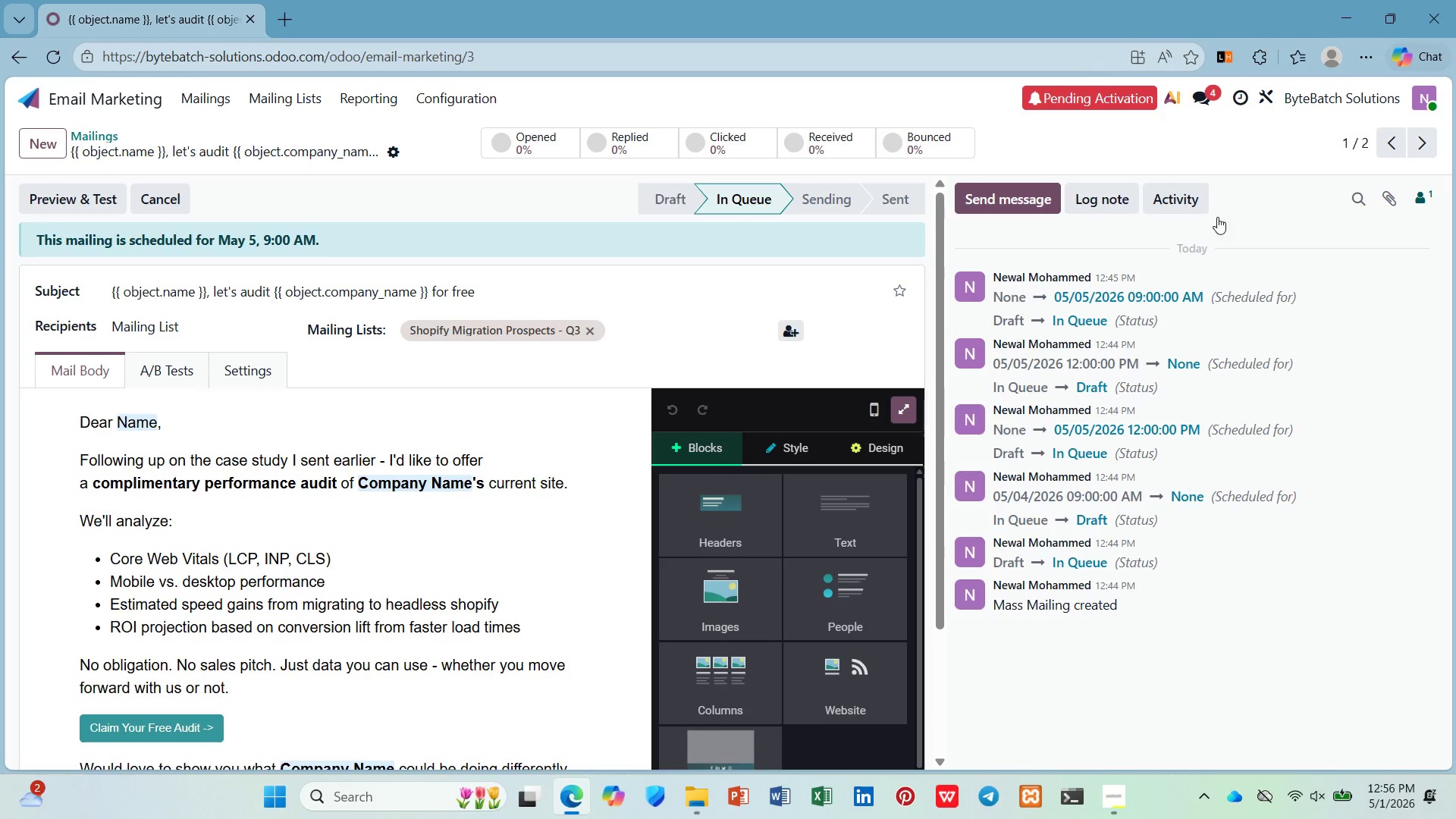 
 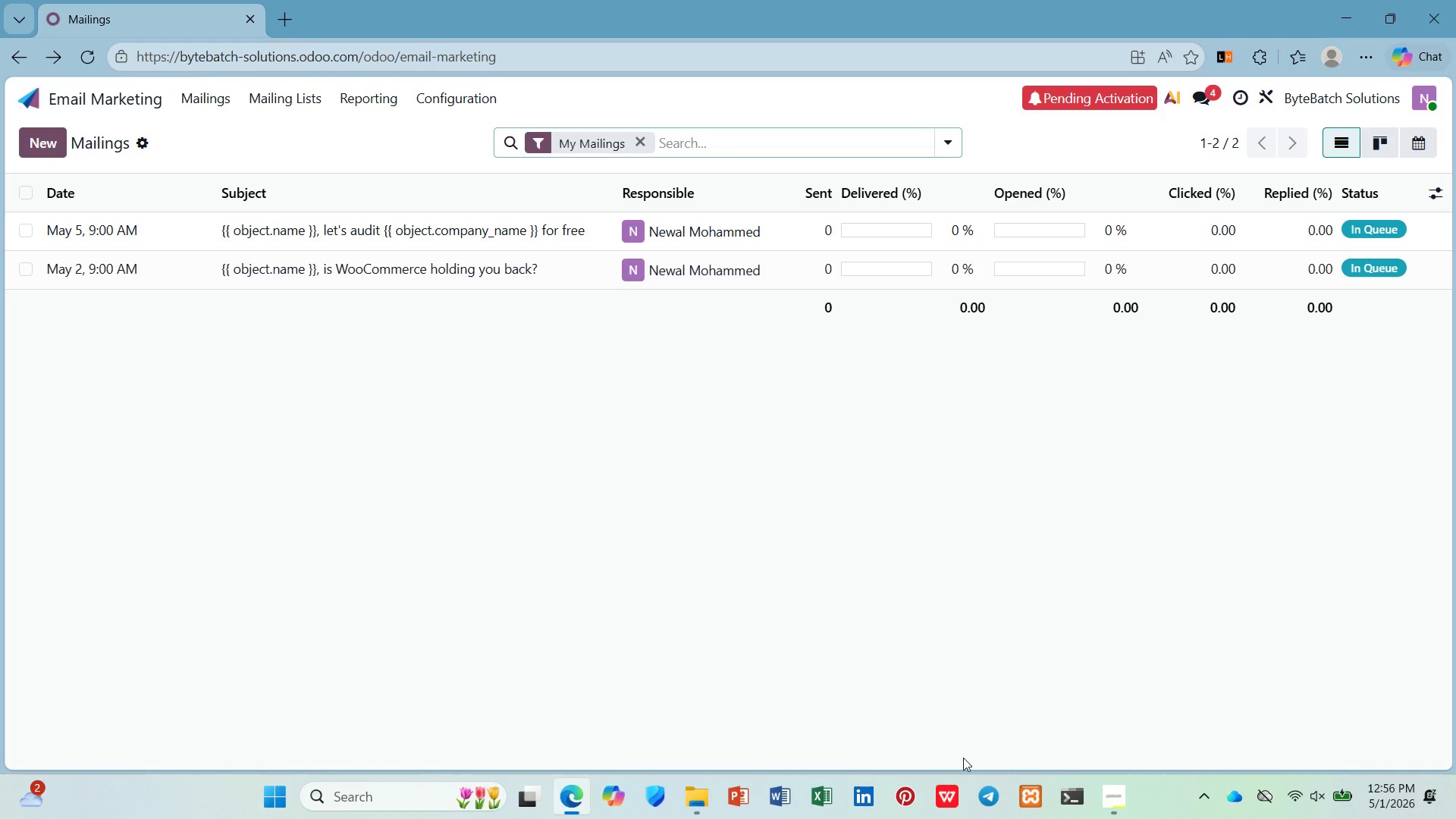 
wait(23.11)
 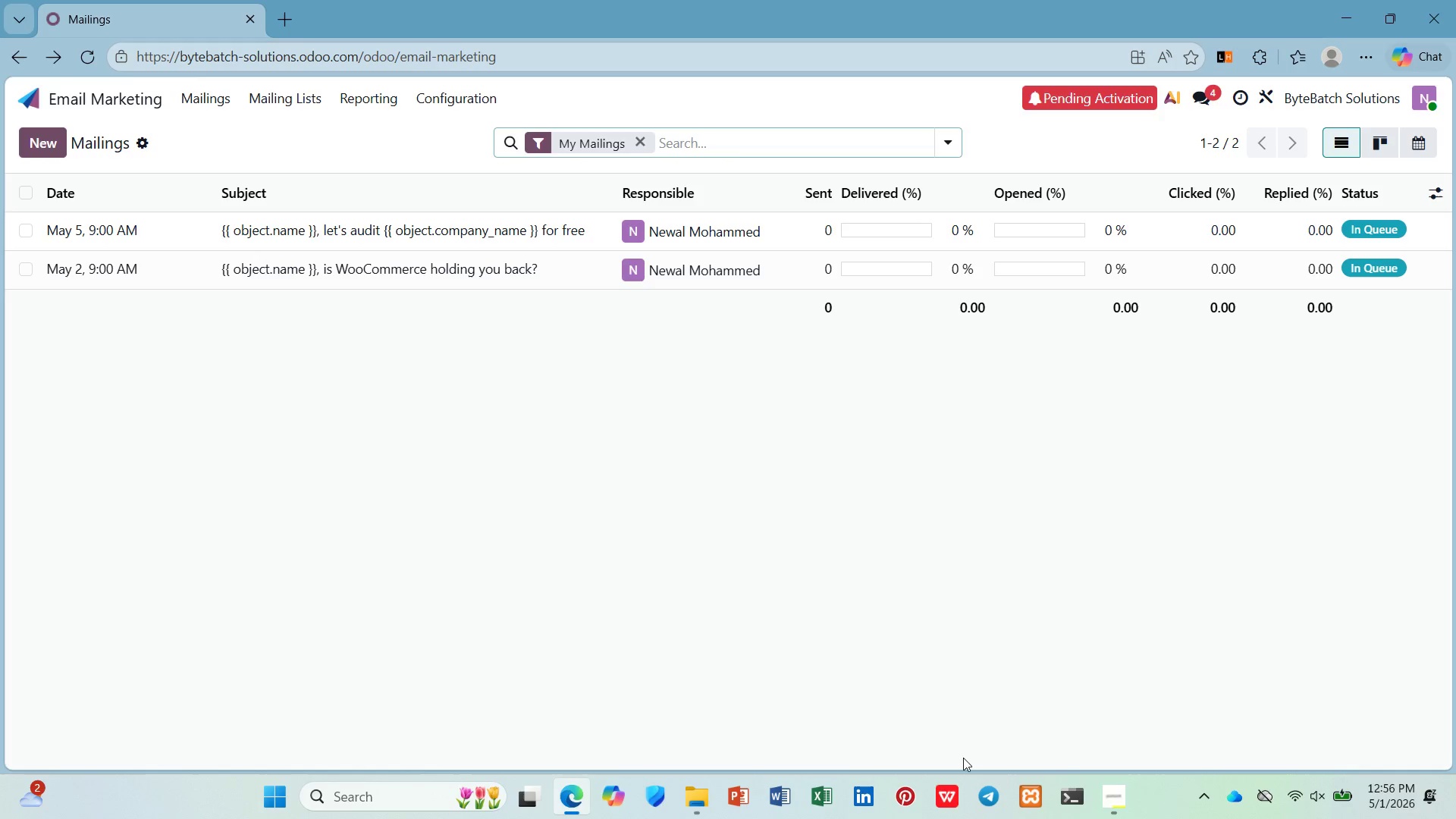 
left_click([1430, 184])
 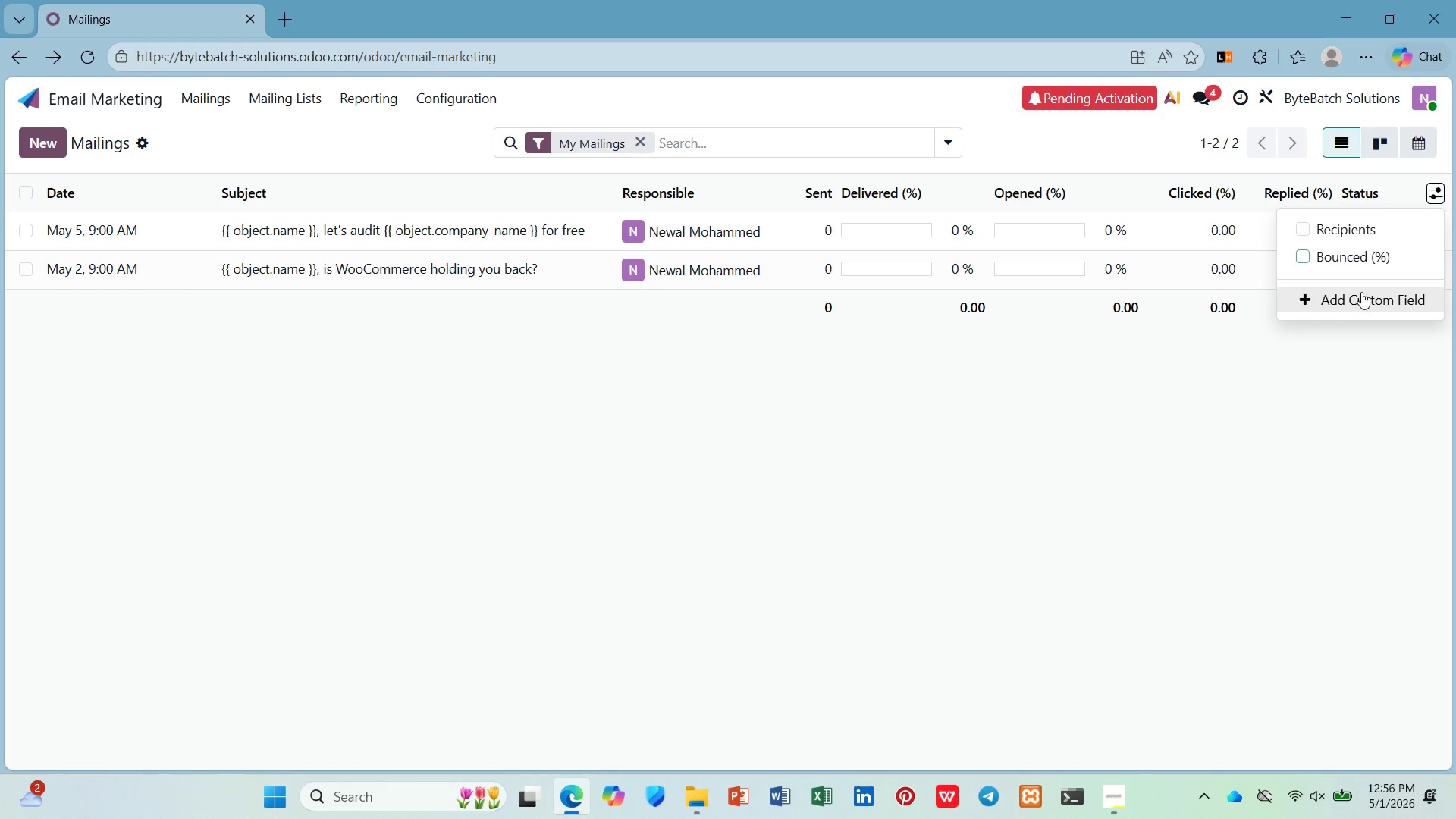 
left_click([1362, 306])
 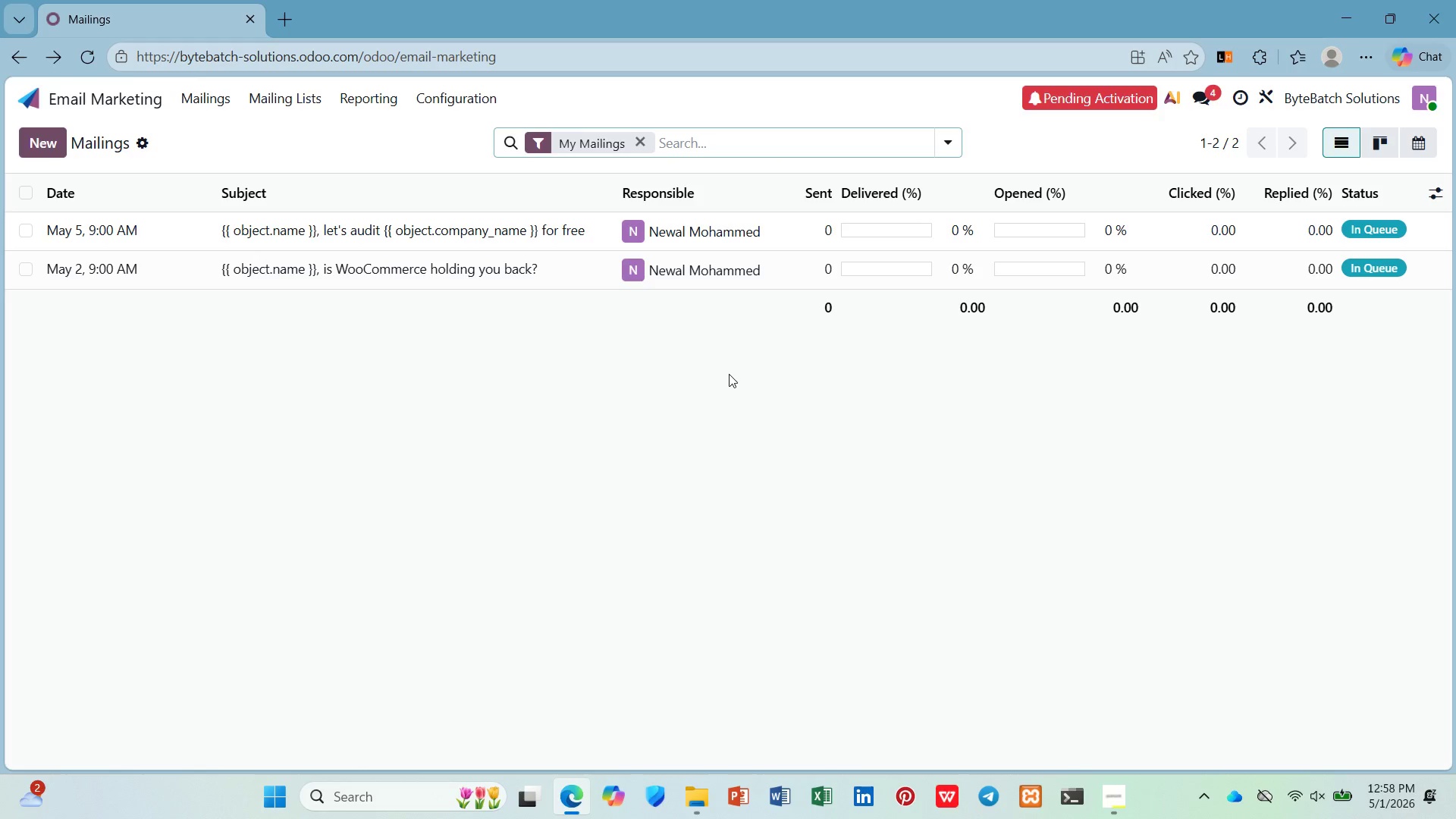 
wait(86.22)
 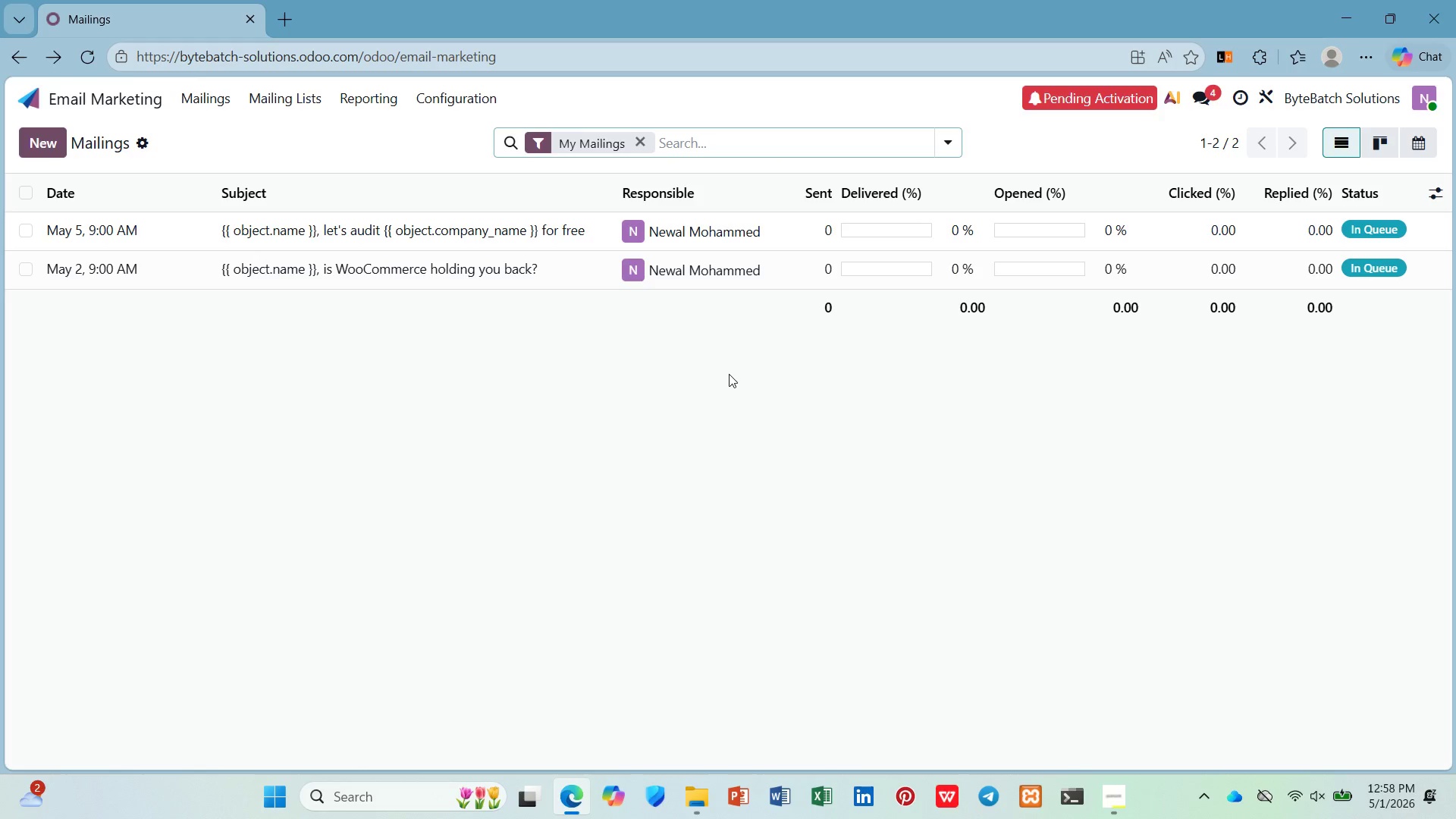 
left_click([1429, 193])
 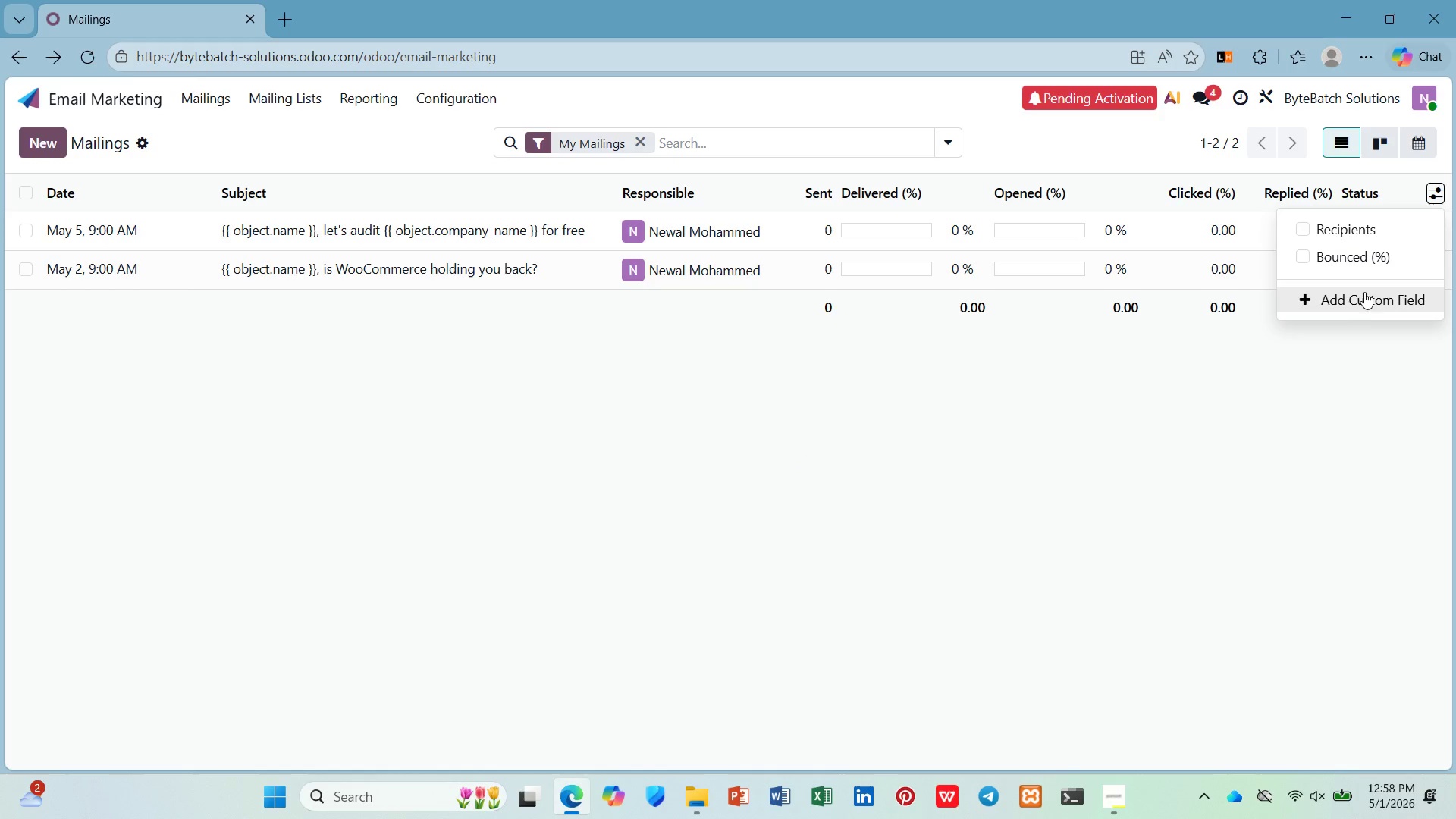 
left_click([1360, 307])
 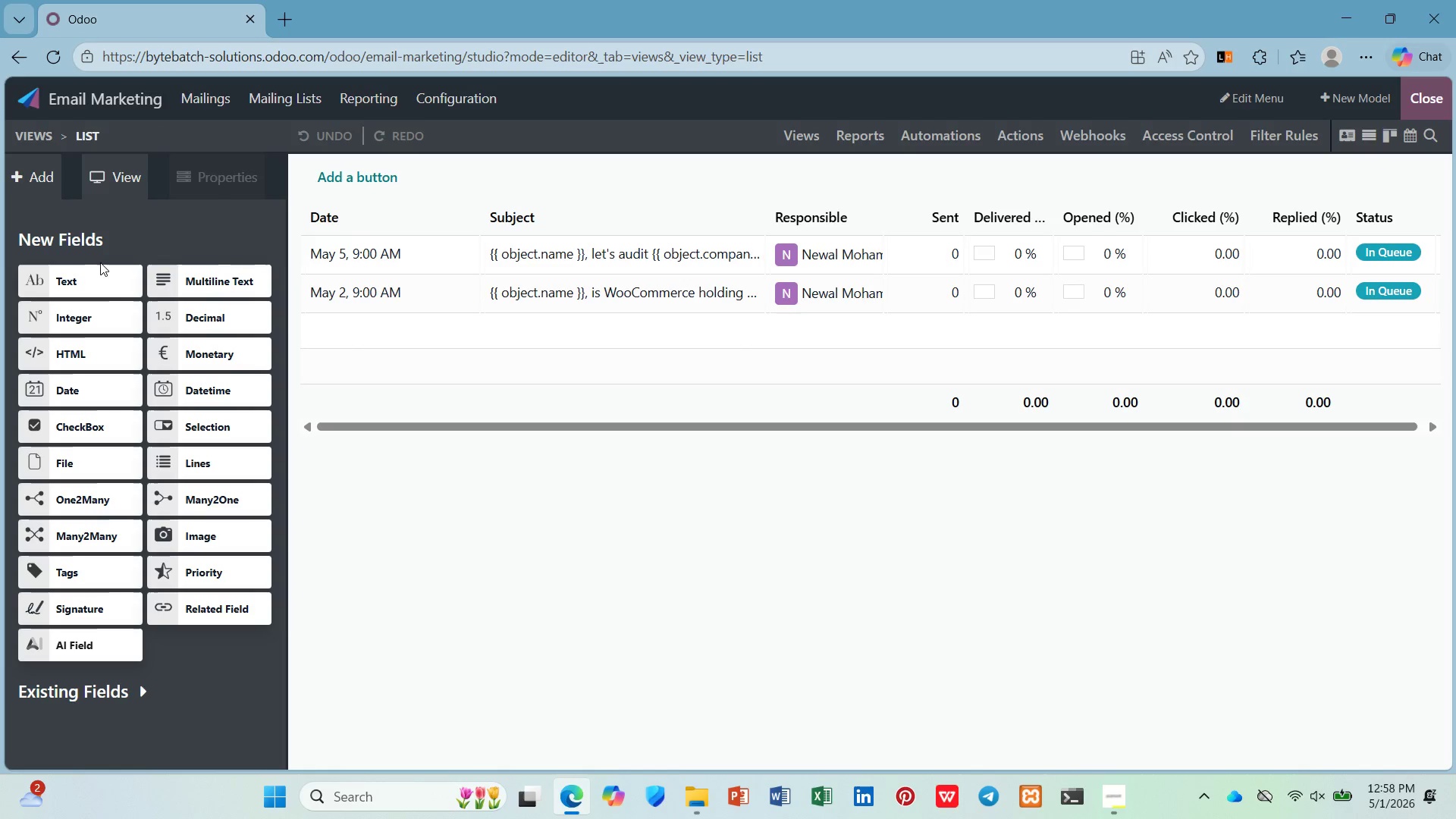 
wait(18.75)
 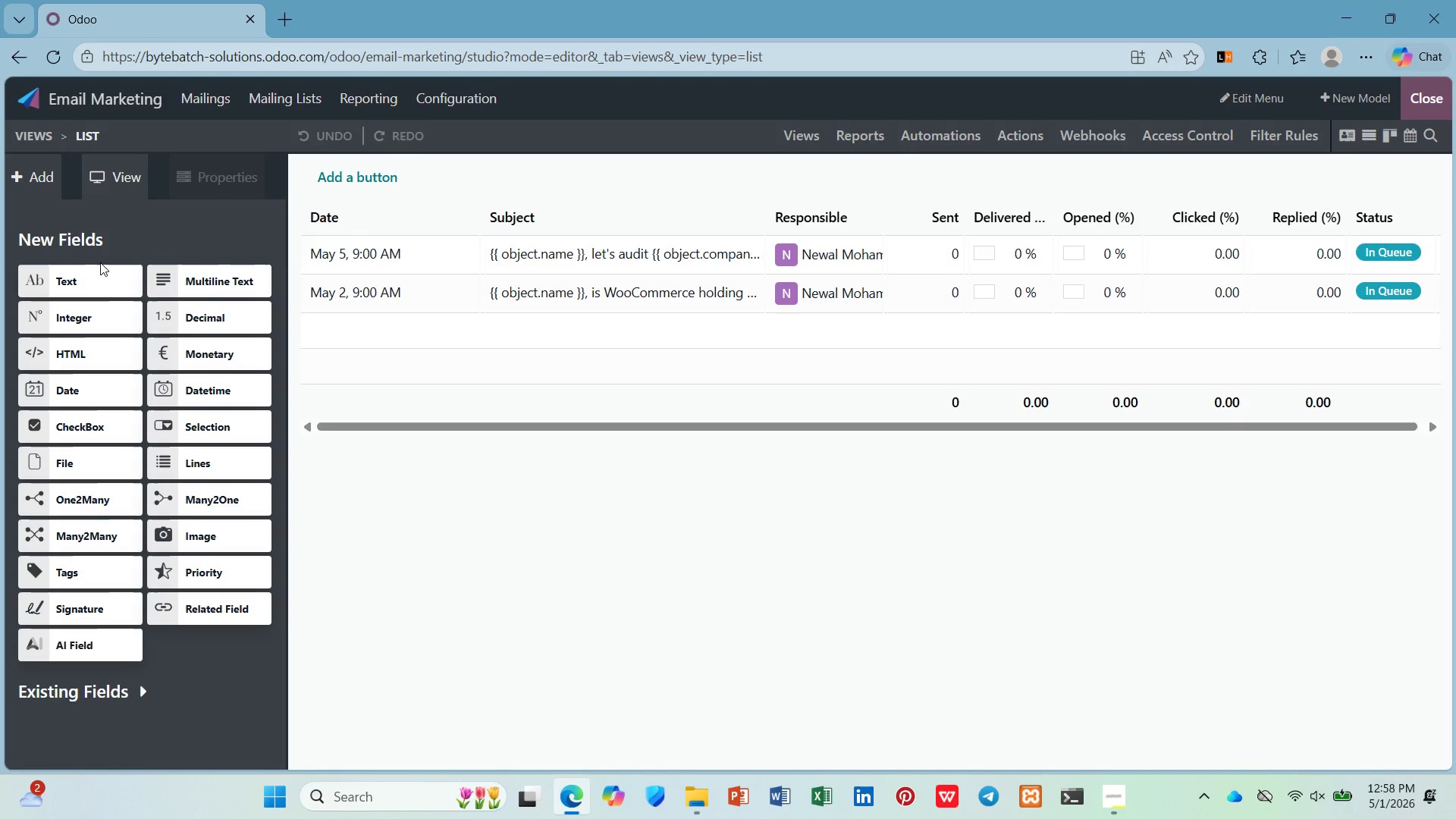 
left_click([466, 234])
 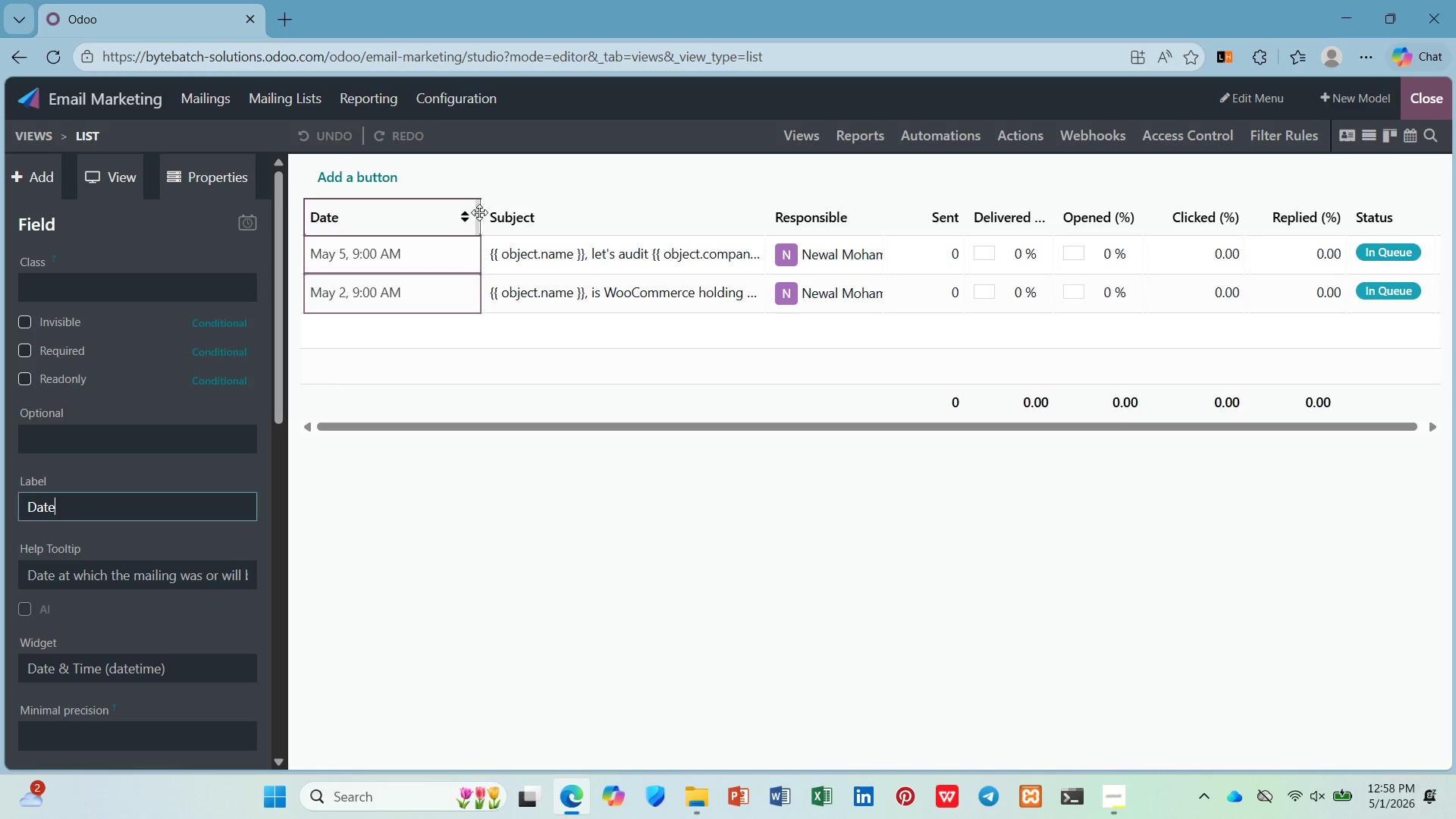 
left_click_drag(start_coordinate=[482, 214], to_coordinate=[476, 215])
 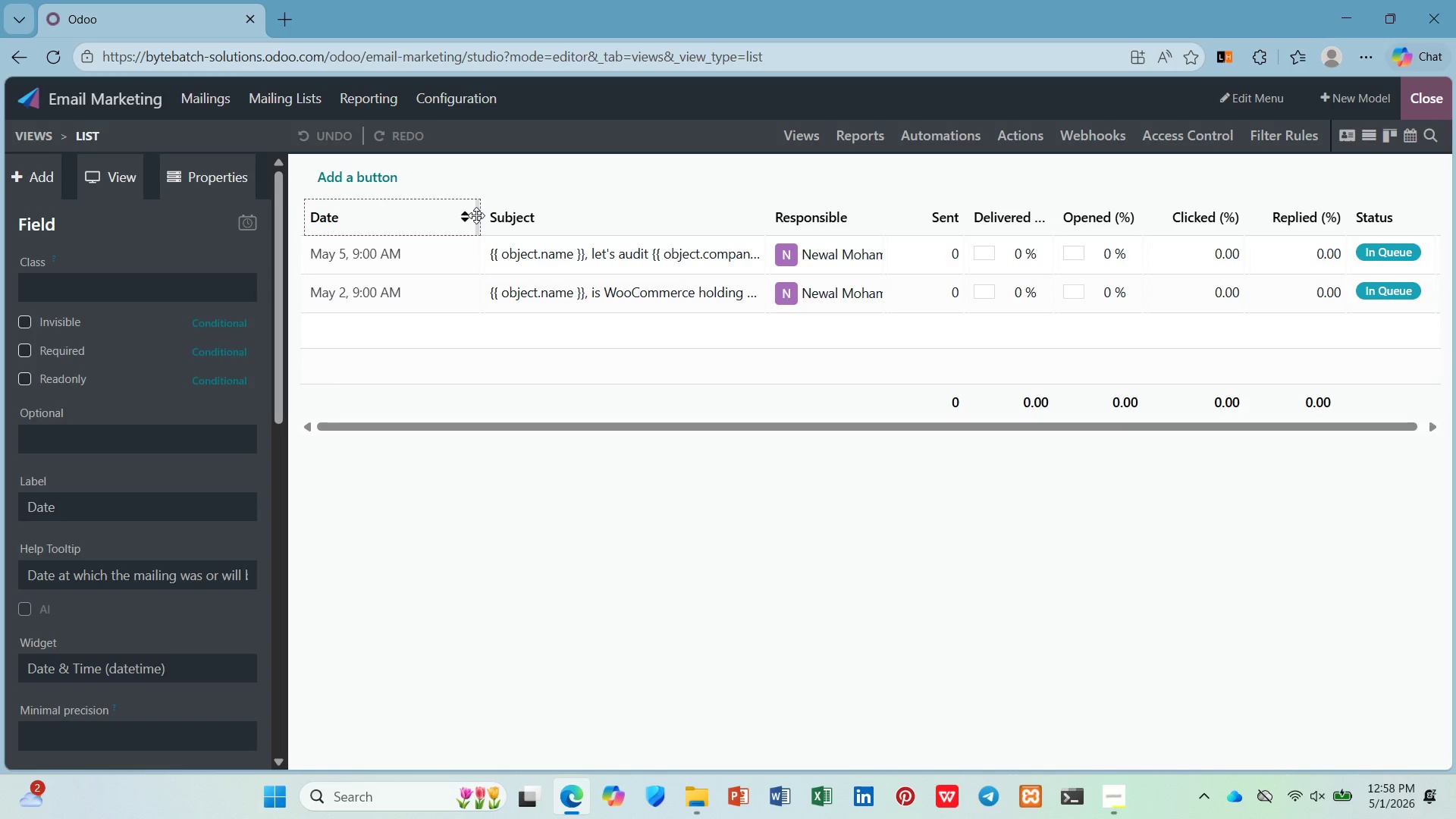 
left_click_drag(start_coordinate=[476, 215], to_coordinate=[425, 220])
 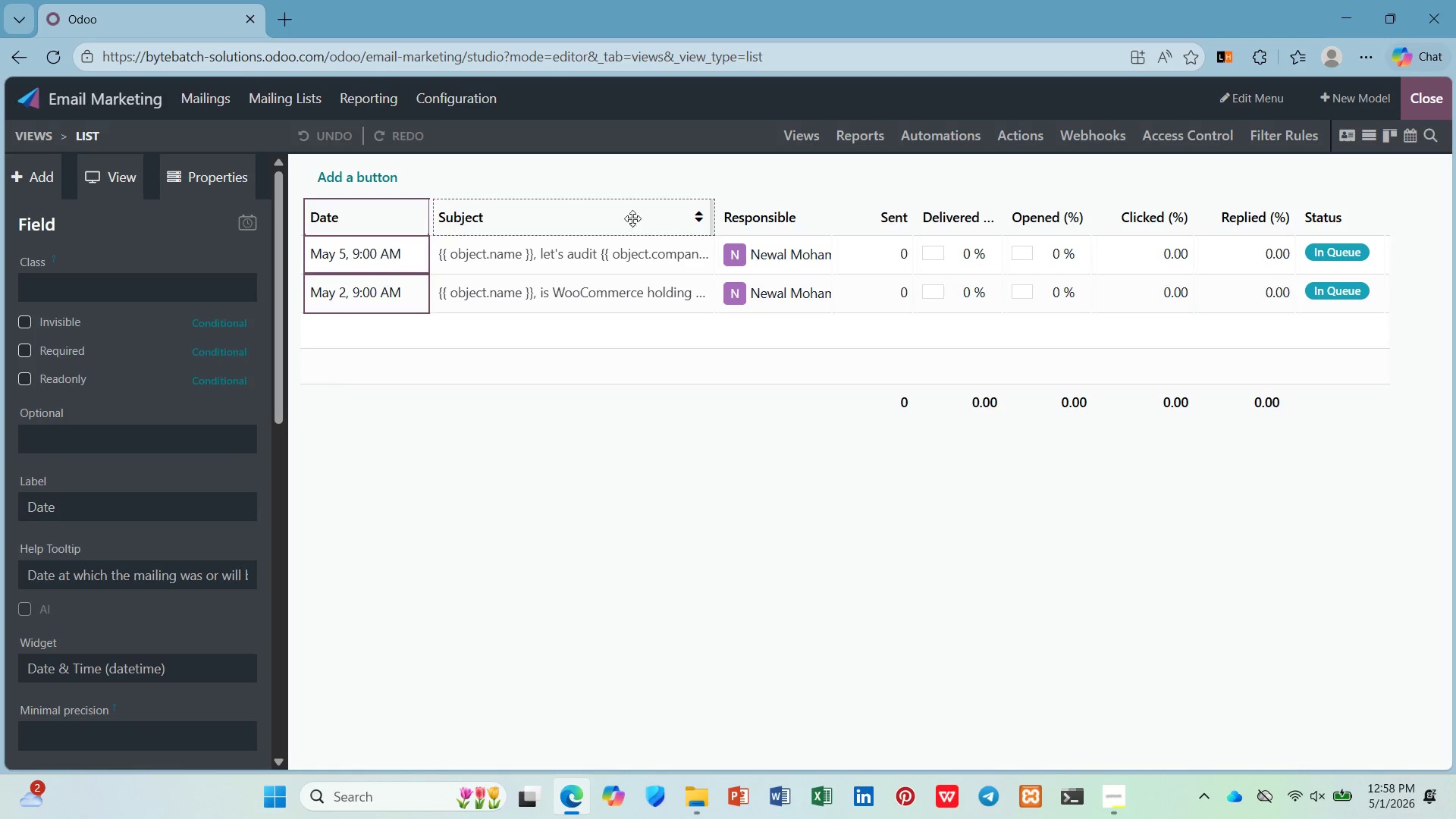 
left_click([632, 215])
 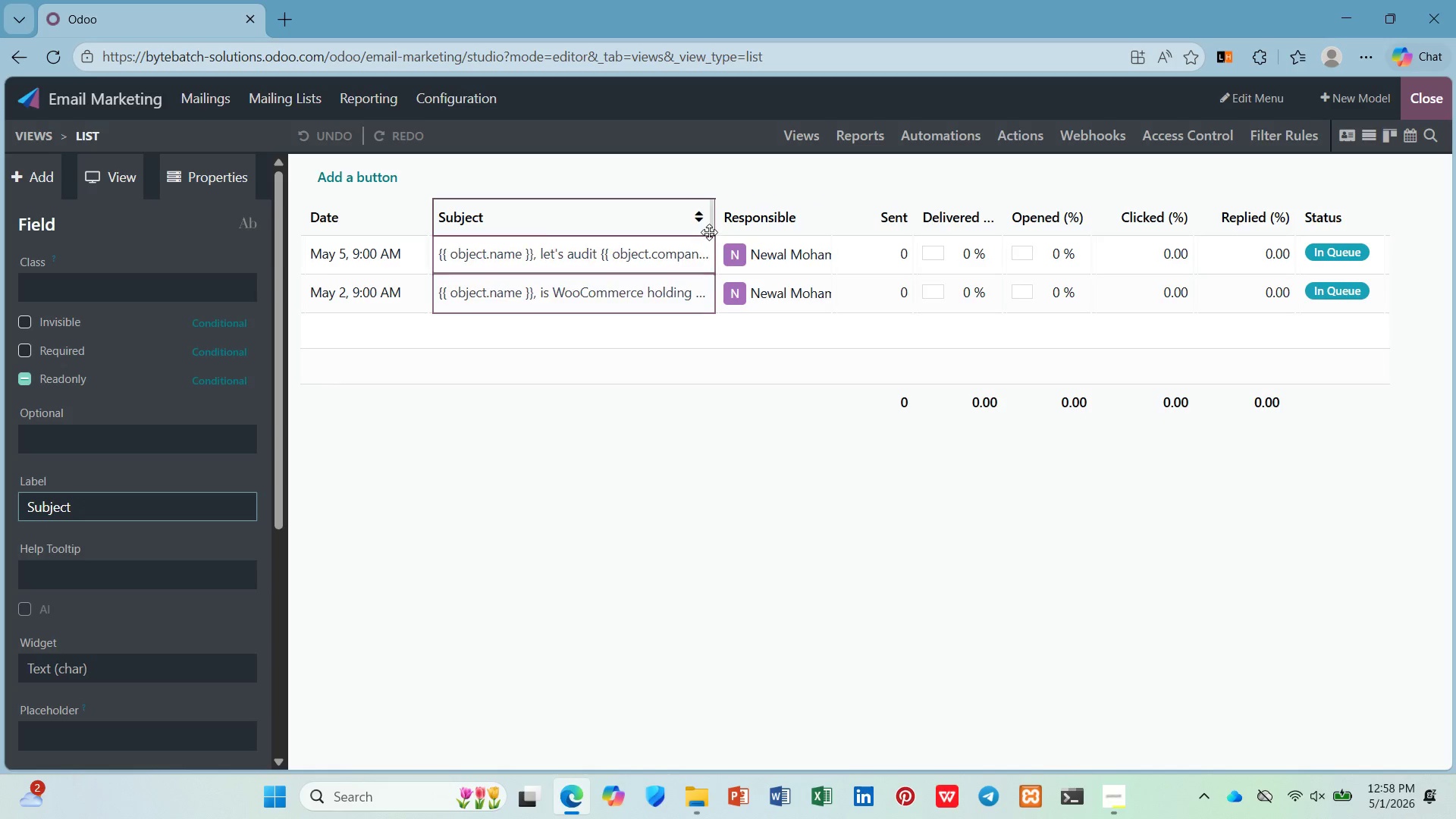 
left_click([739, 218])
 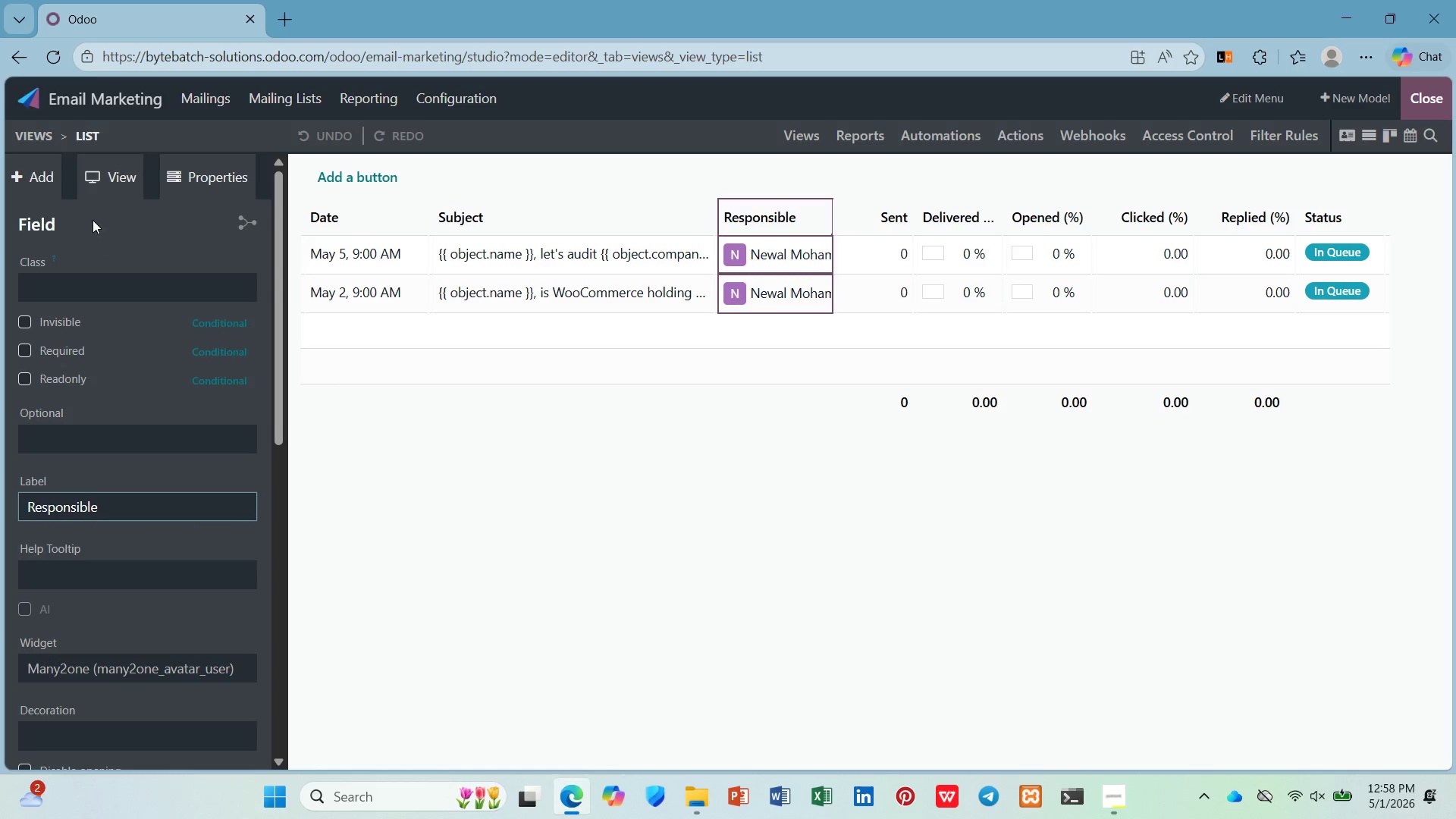 
left_click([56, 181])
 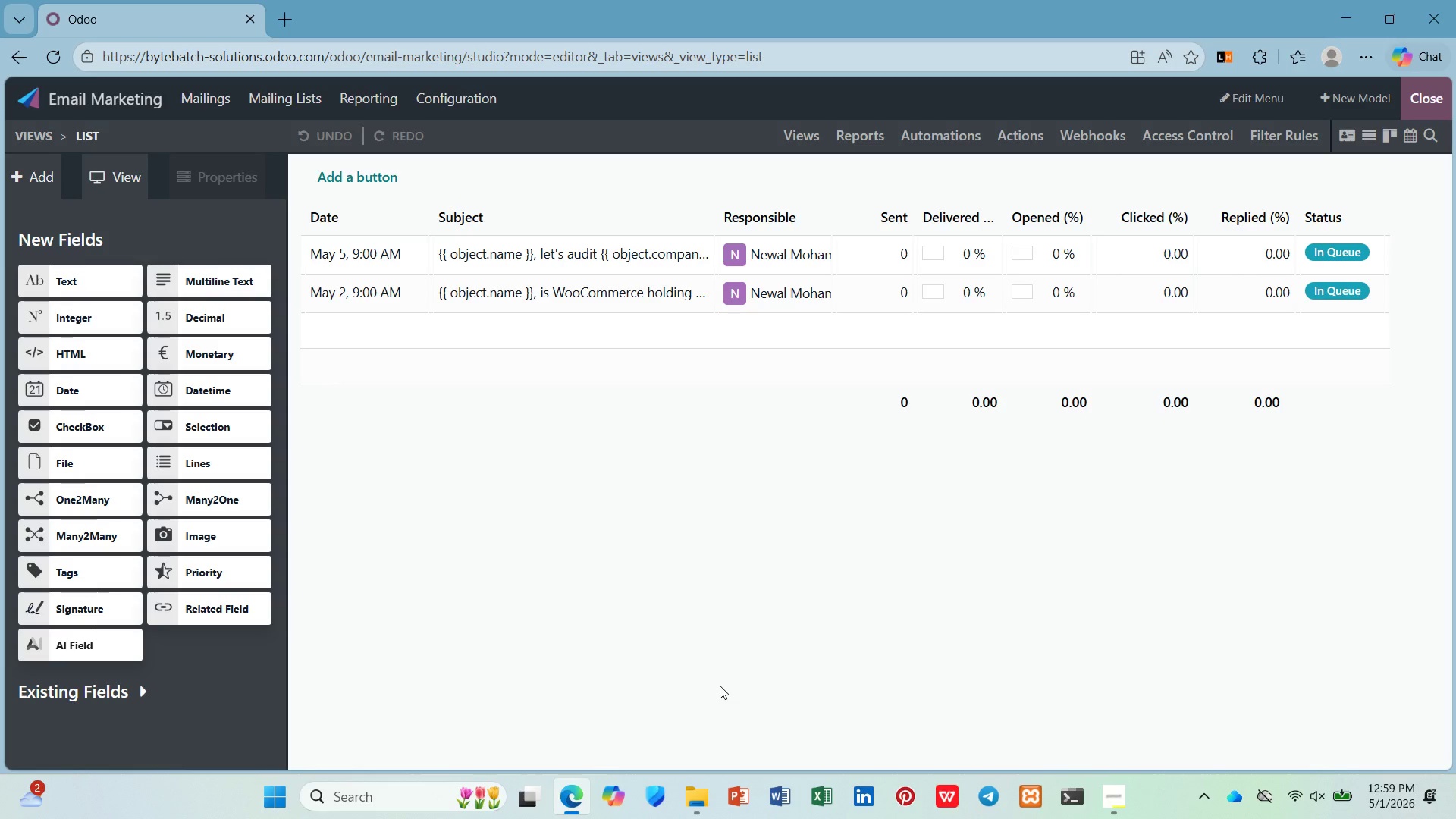 
wait(44.56)
 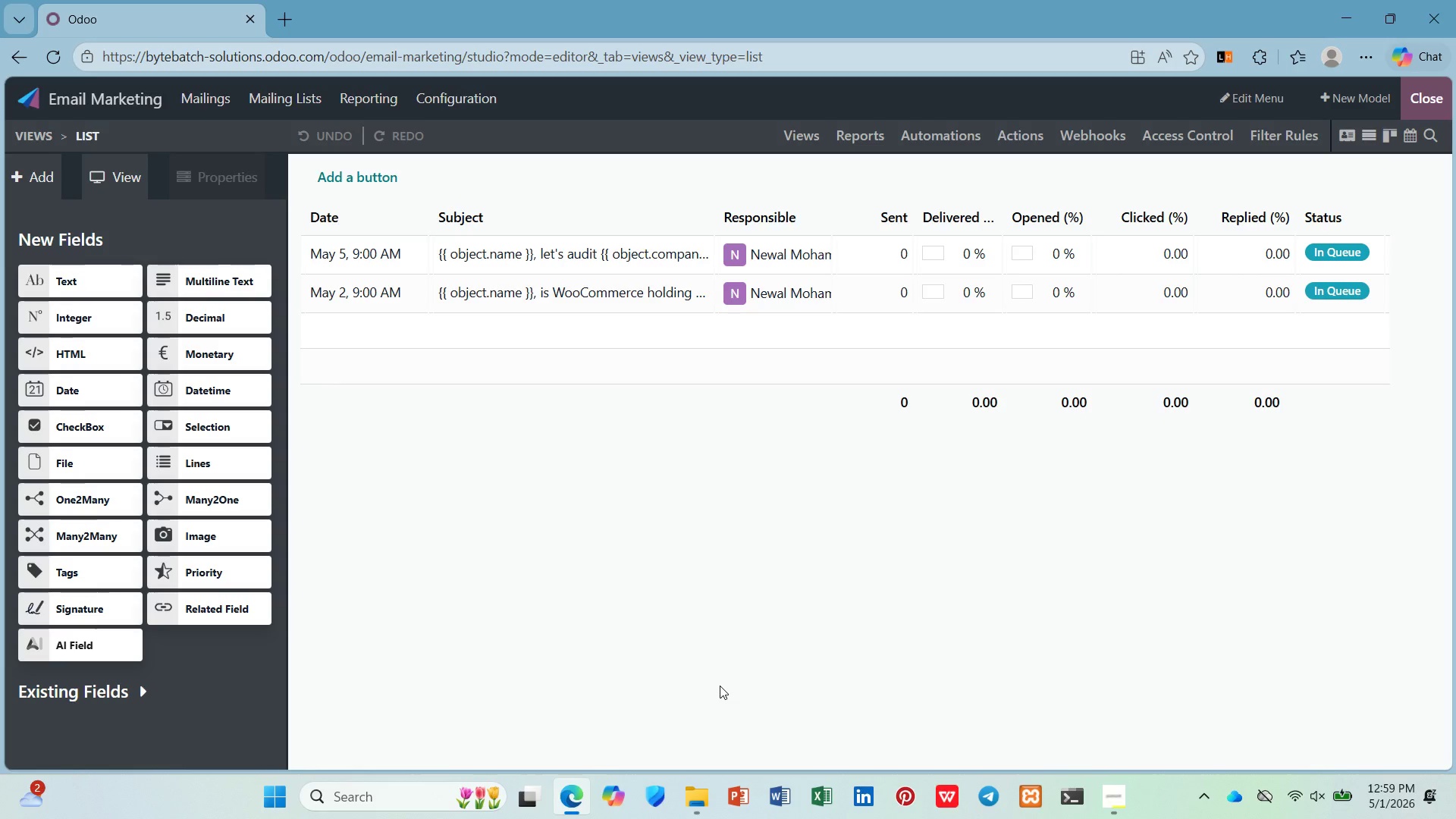 
left_click([398, 180])
 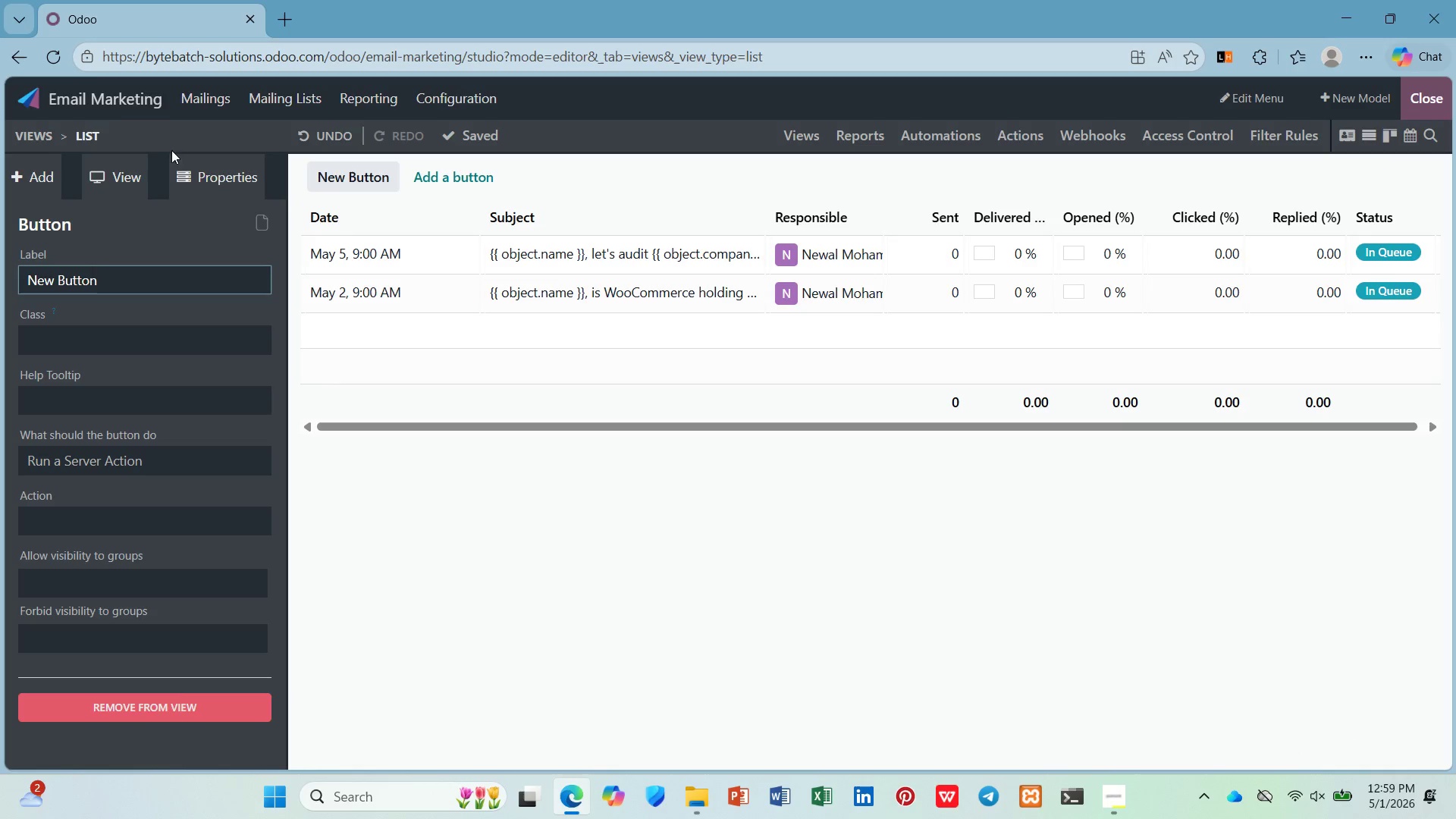 
left_click([40, 182])
 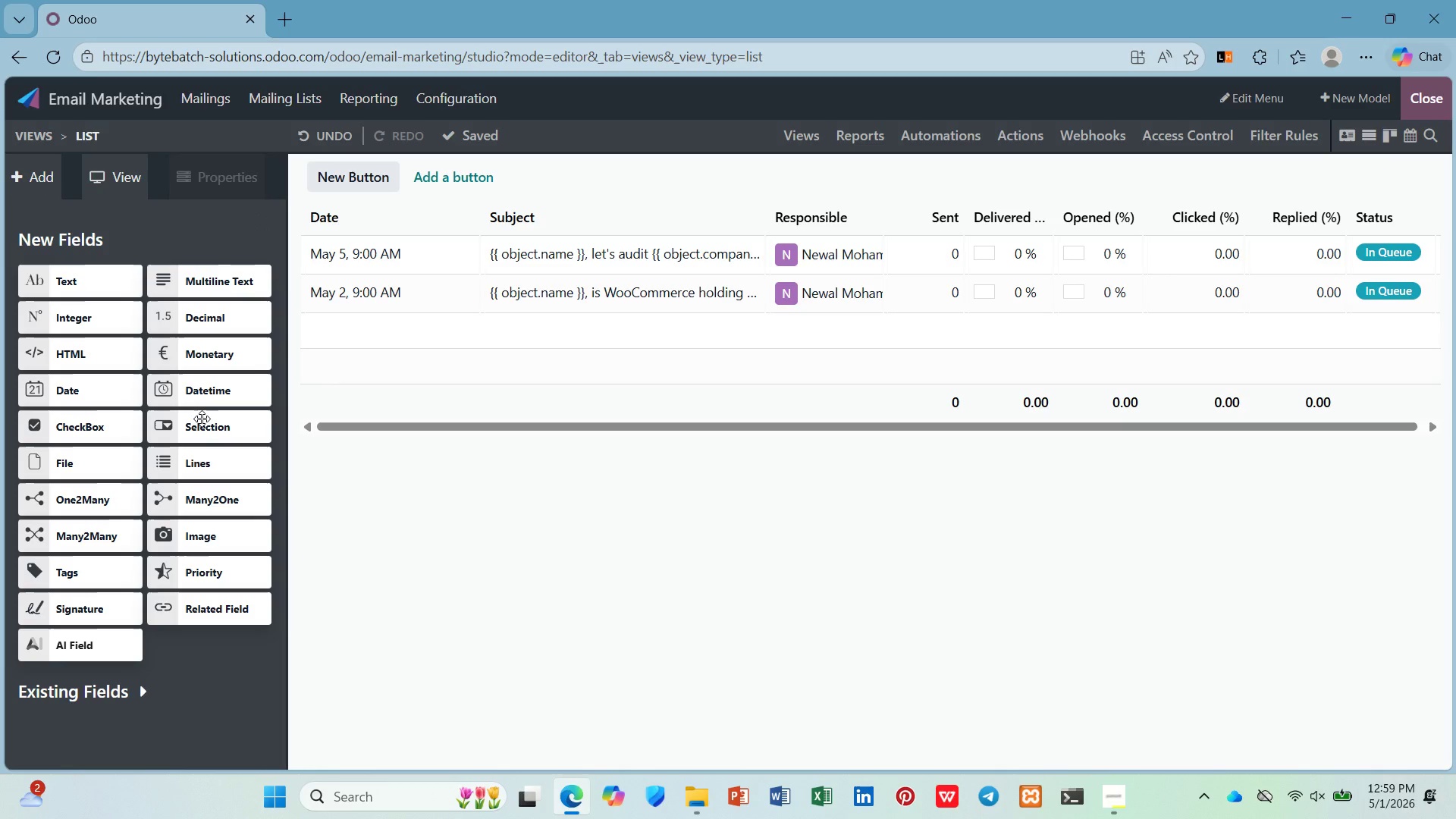 
wait(6.08)
 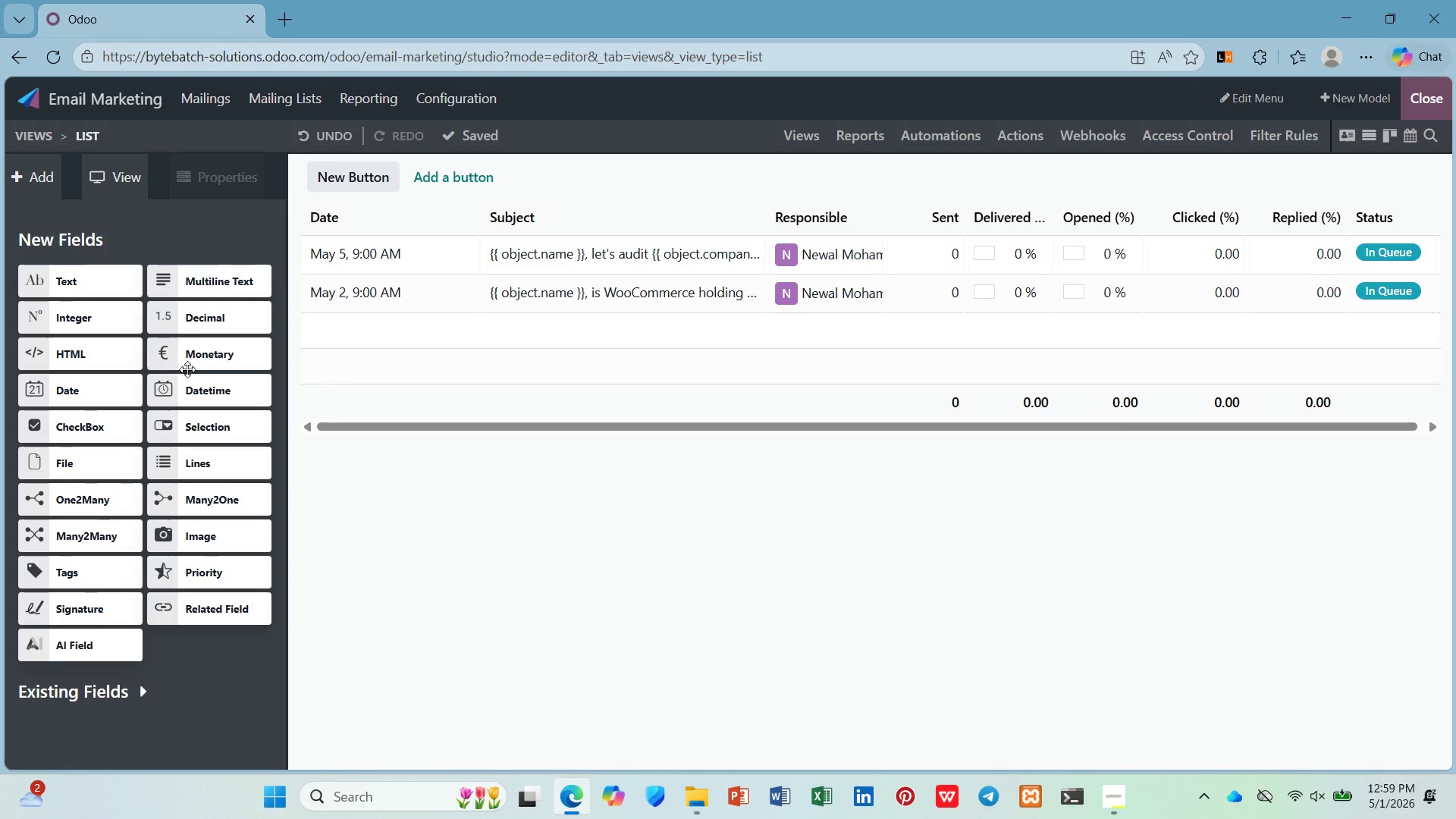 
left_click([217, 430])
 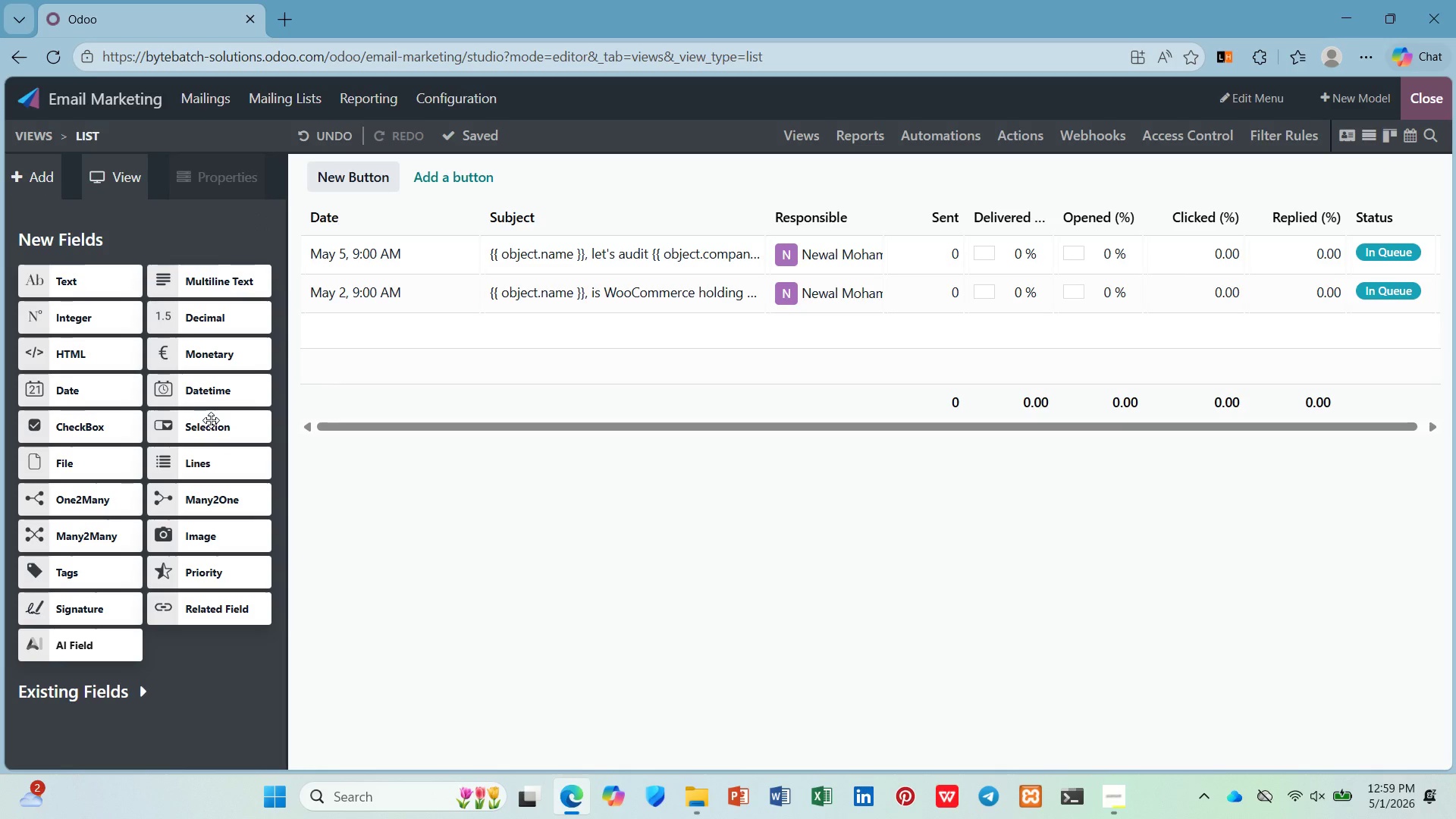 
left_click_drag(start_coordinate=[218, 436], to_coordinate=[1426, 218])
 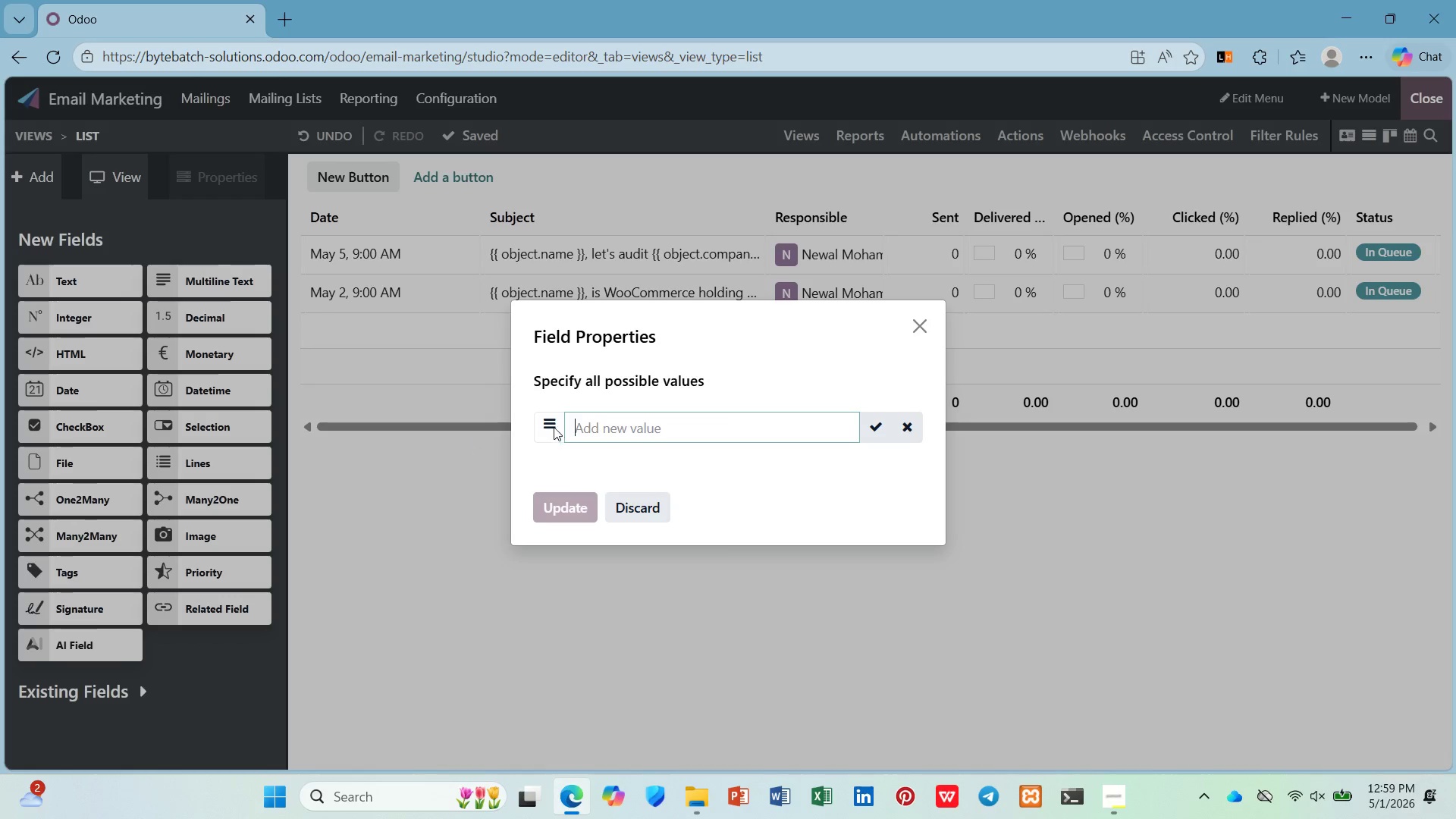 
left_click([544, 418])
 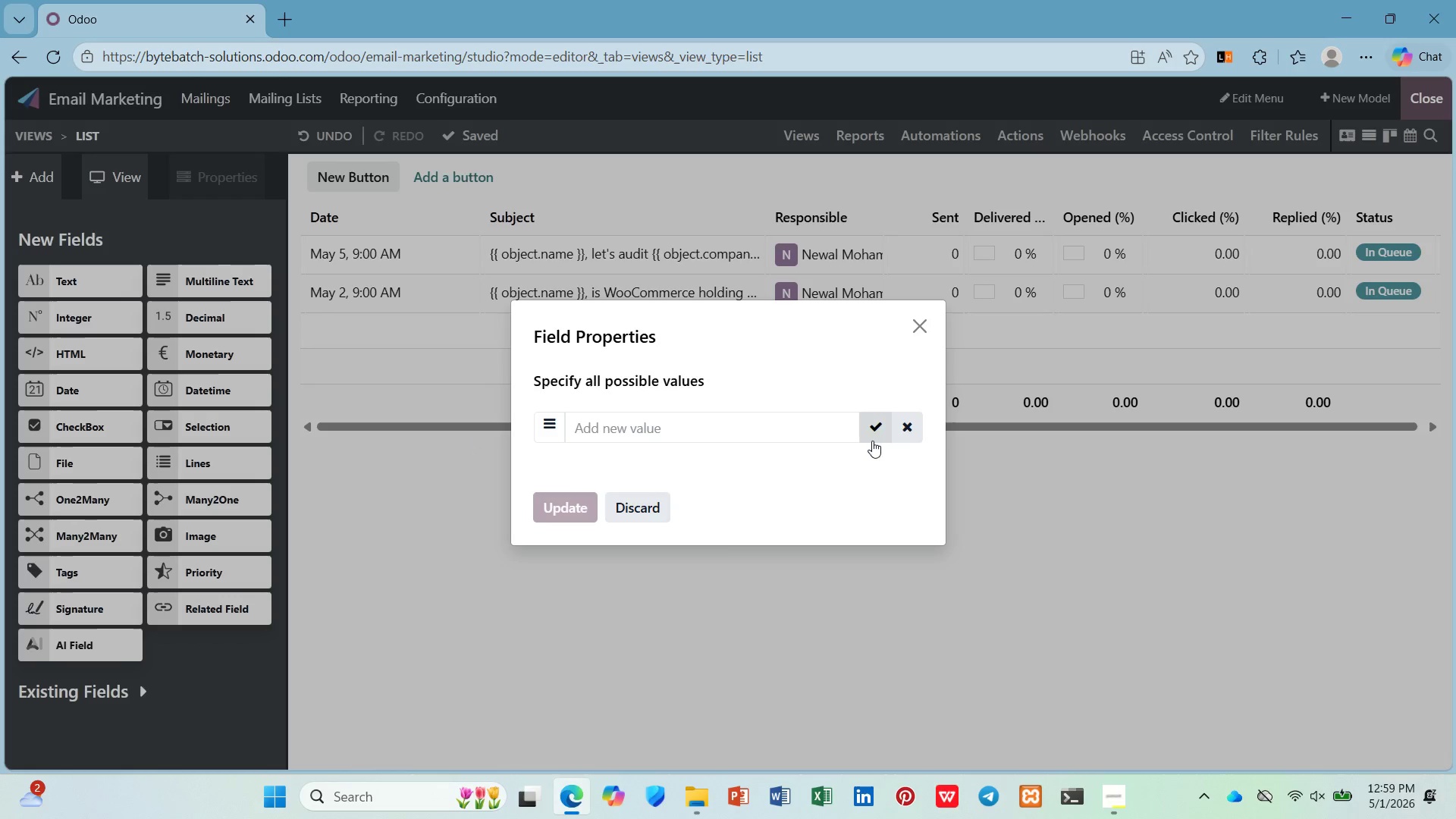 
left_click([872, 433])
 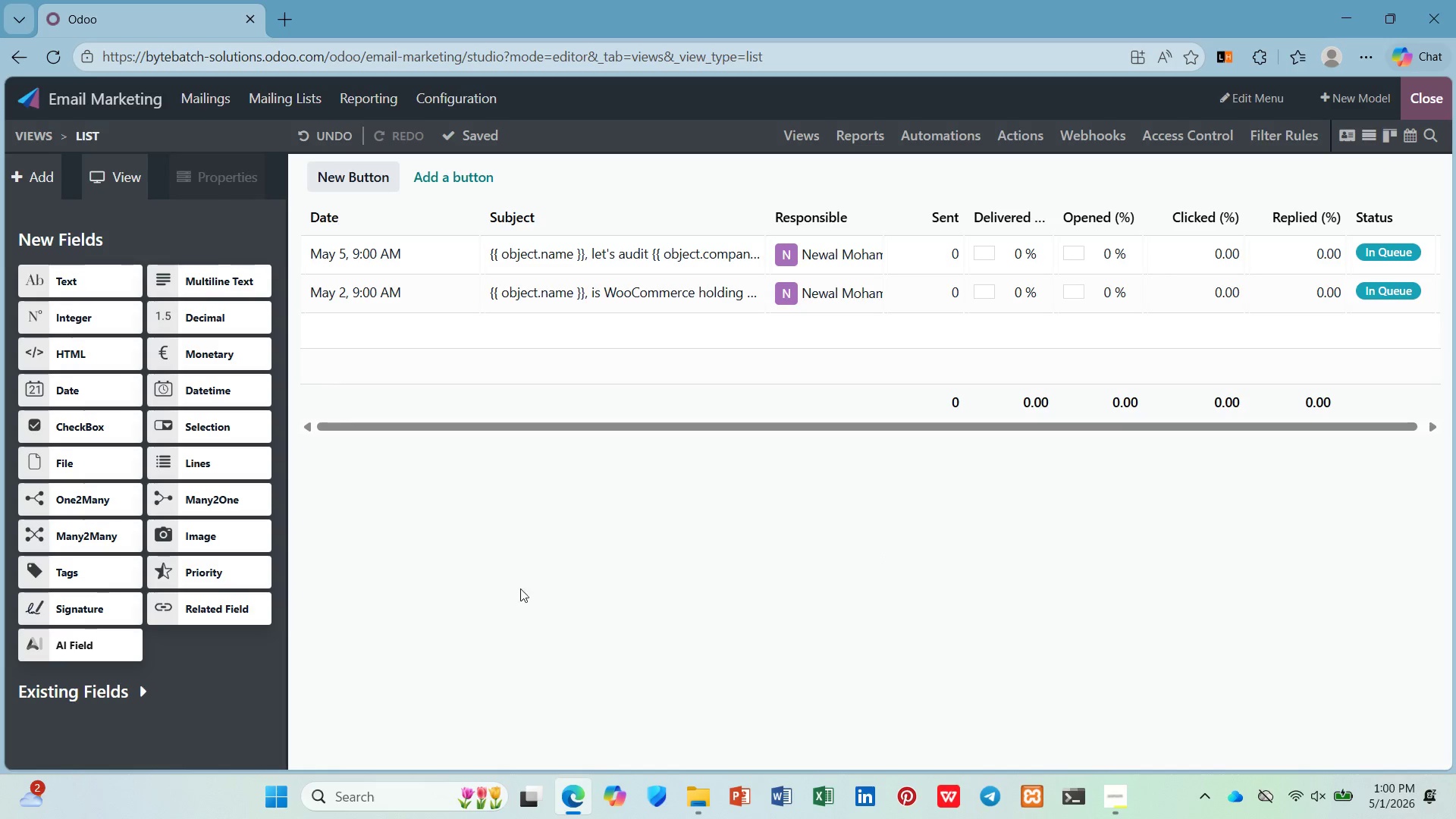 
wait(83.16)
 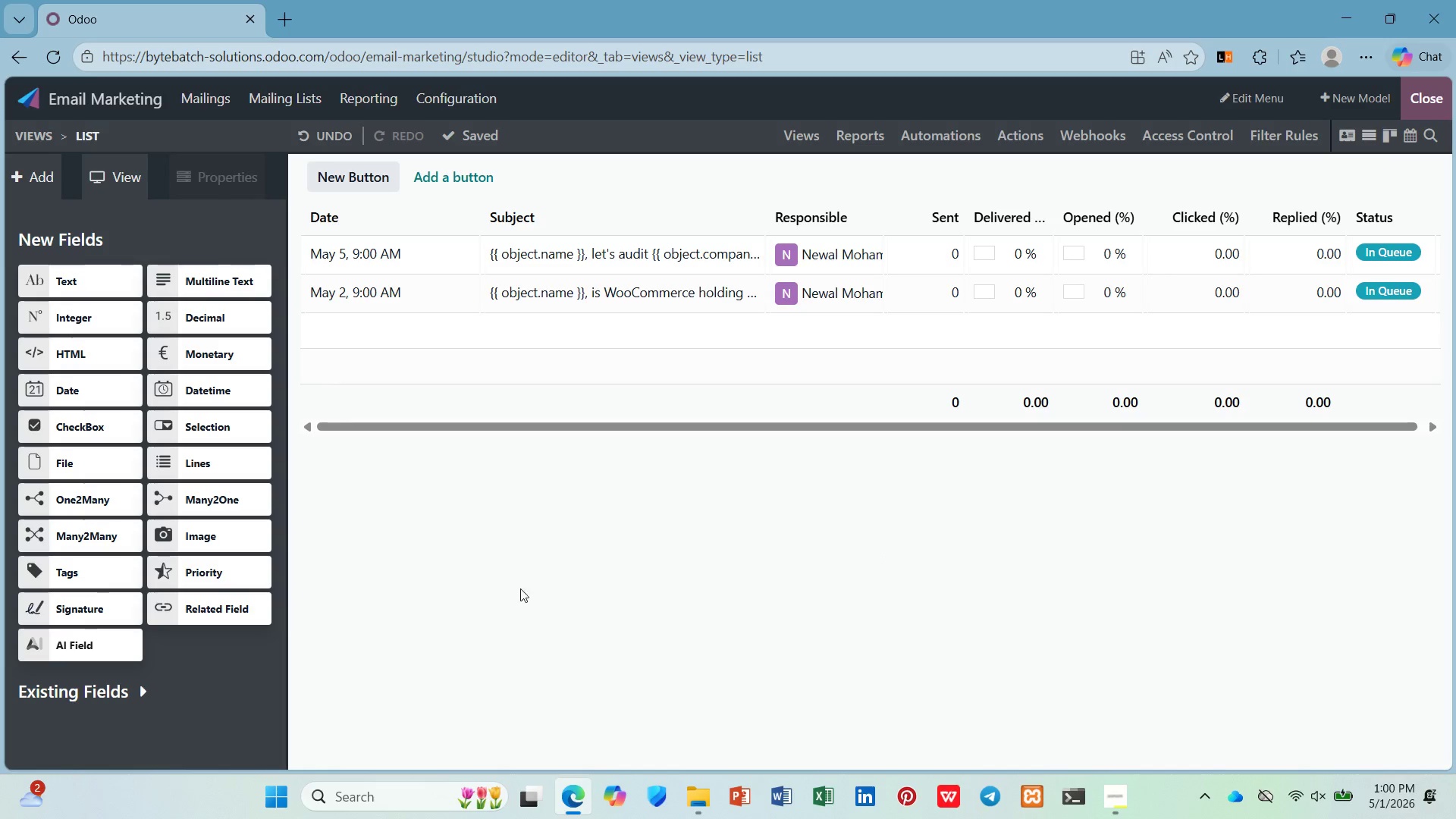 
left_click([707, 800])
 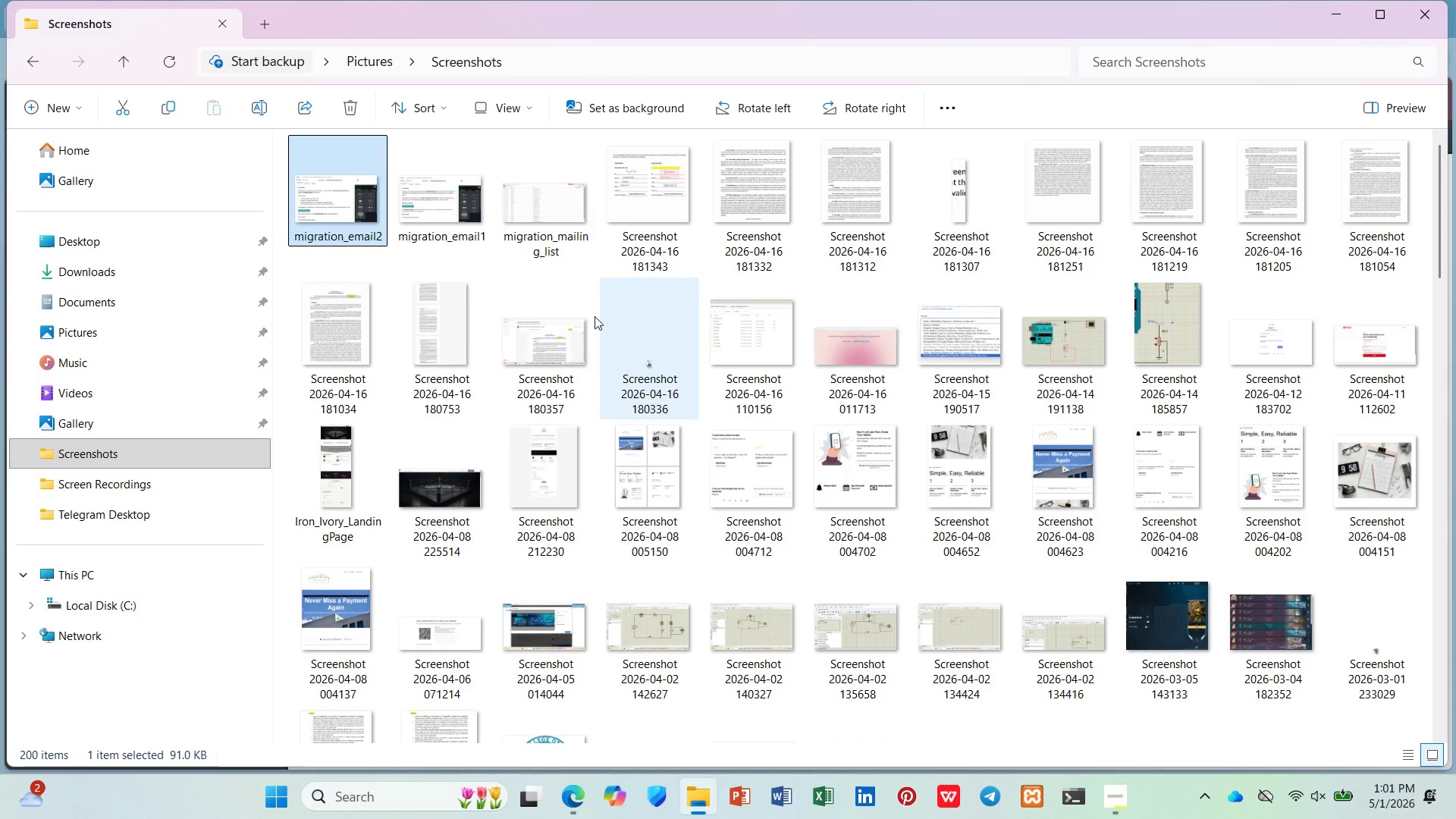 
left_click([554, 221])
 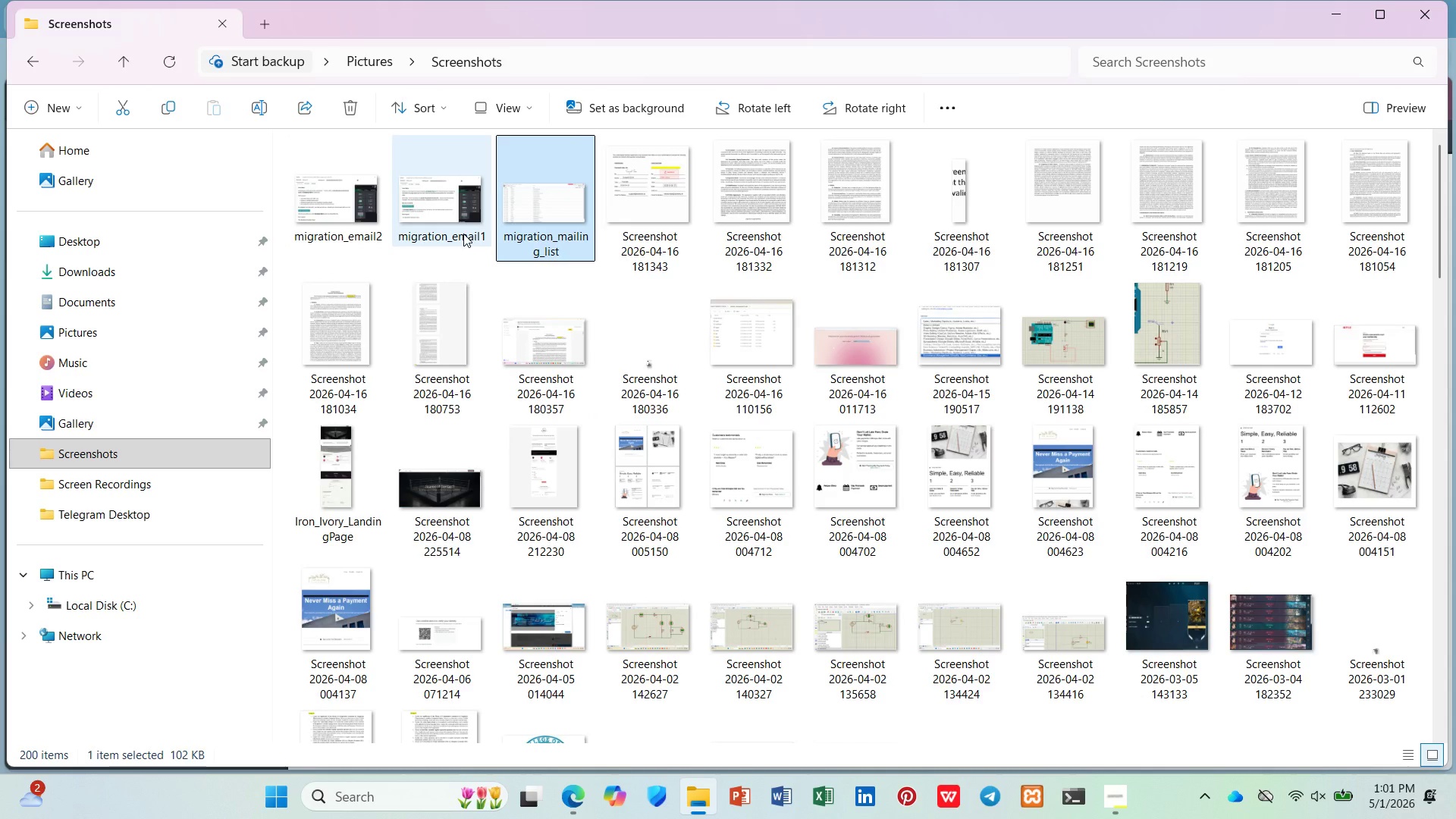 
left_click([463, 234])
 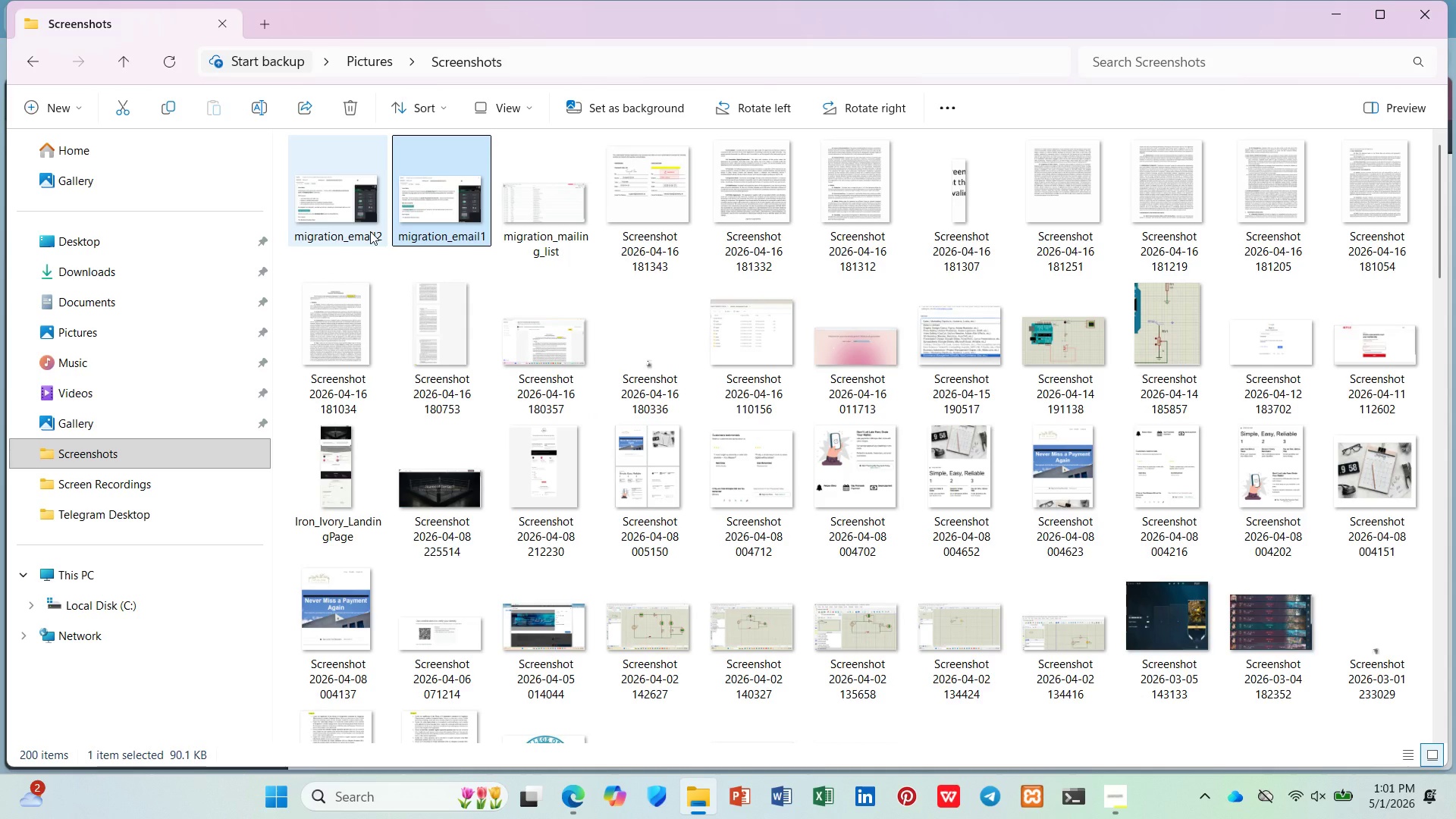 
left_click([370, 231])
 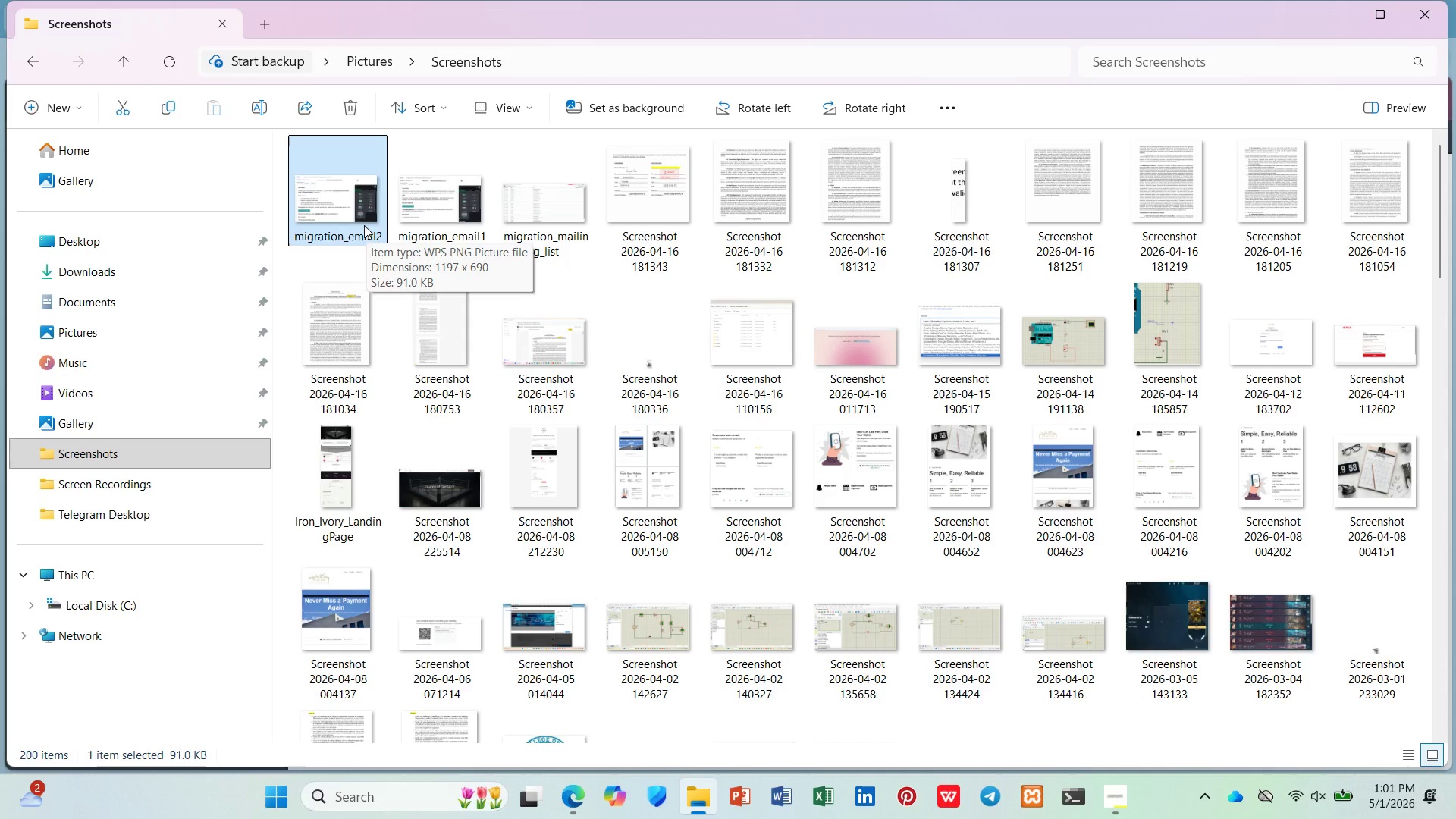 
wait(7.61)
 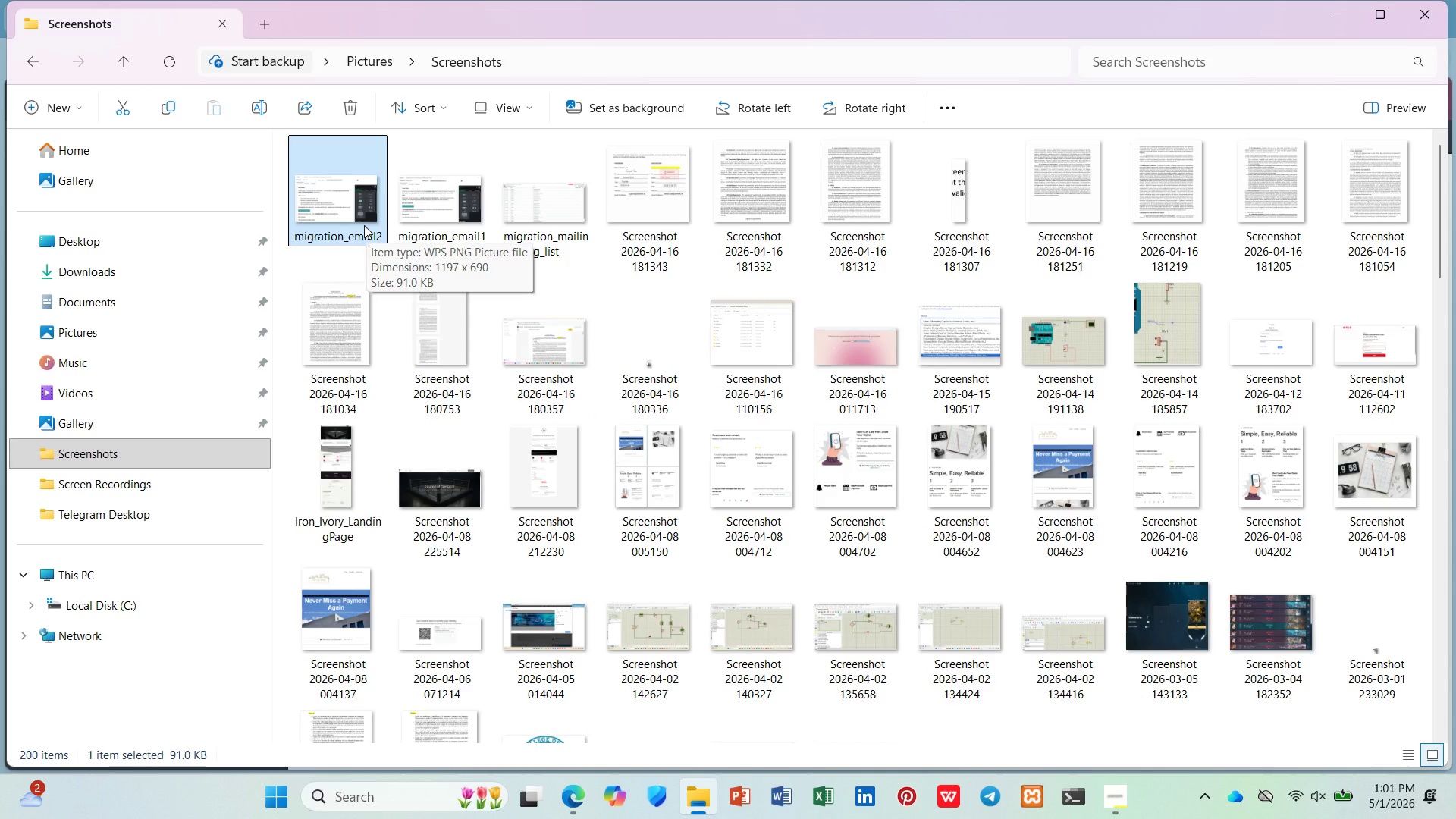 
left_click([1127, 795])